 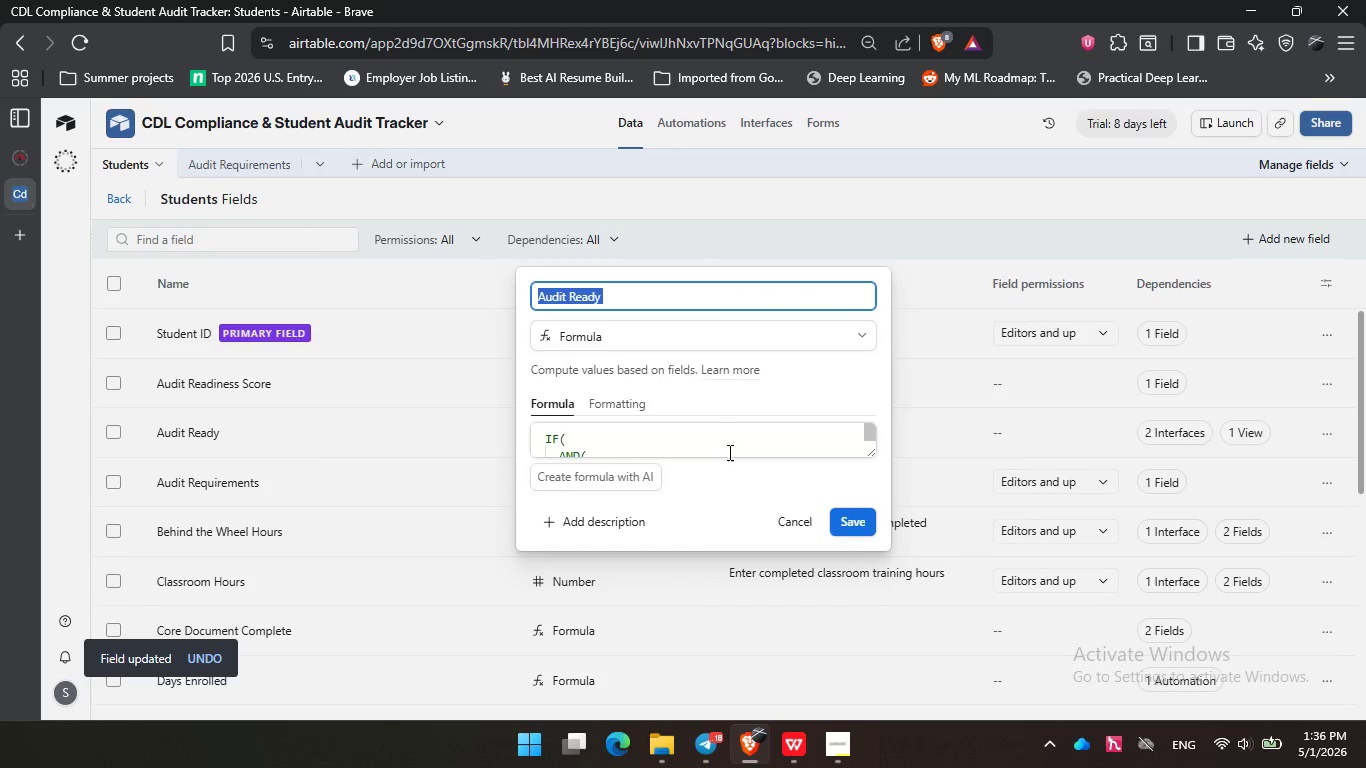 
left_click([710, 289])
 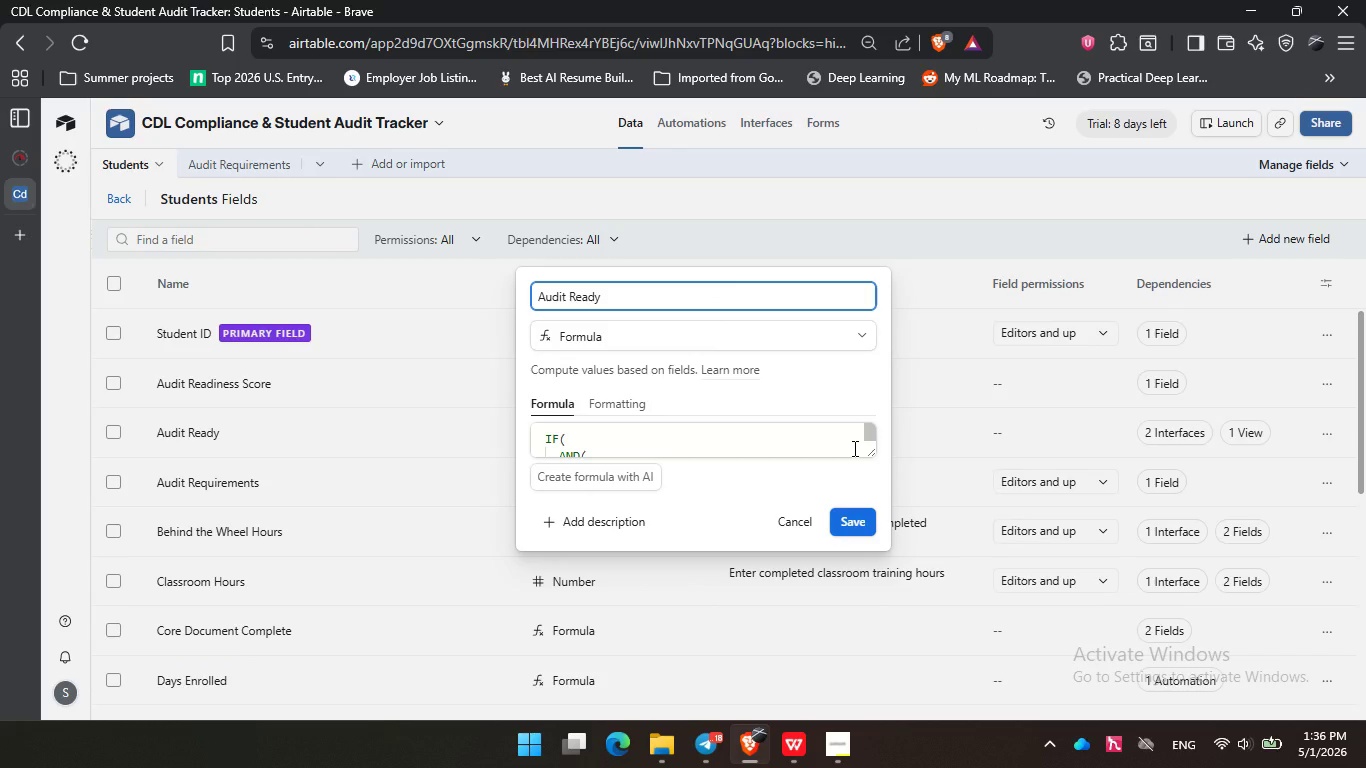 
key(Backspace)
 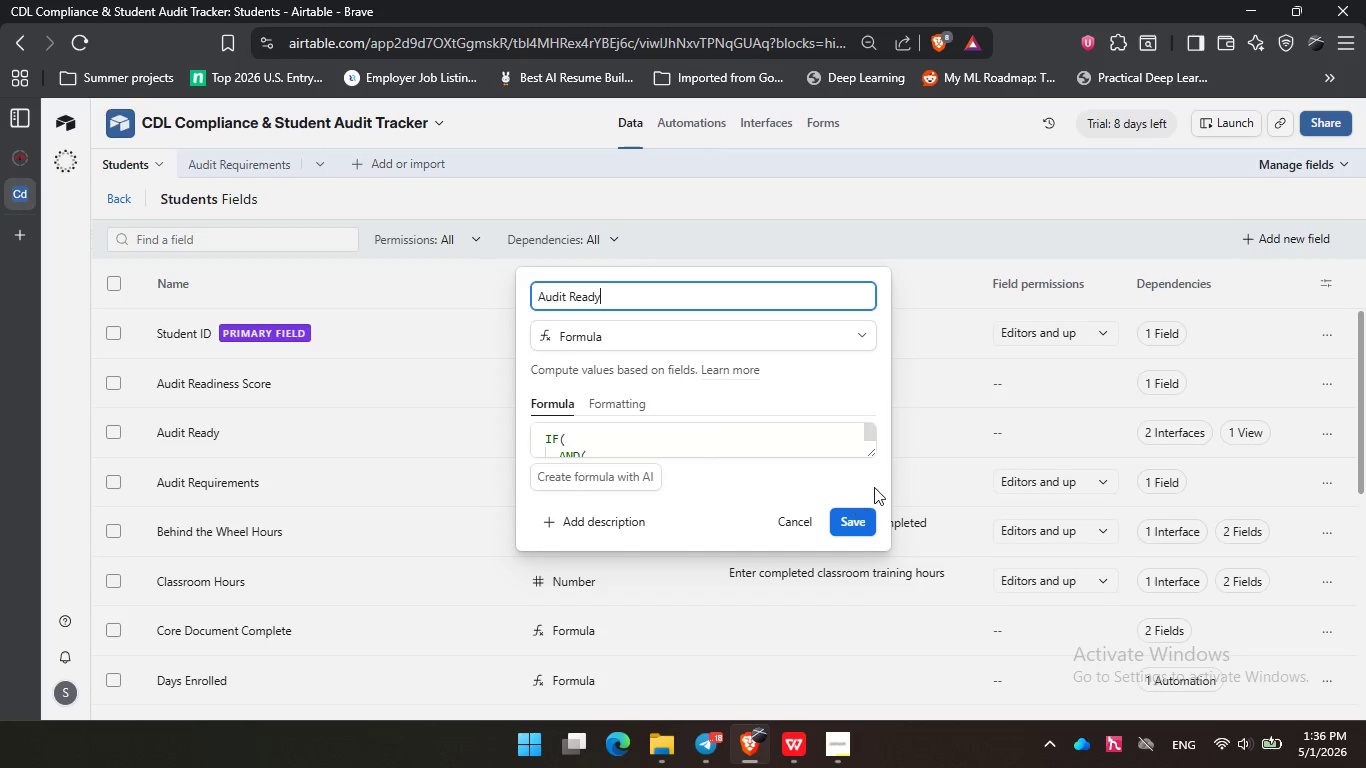 
left_click_drag(start_coordinate=[874, 453], to_coordinate=[921, 606])
 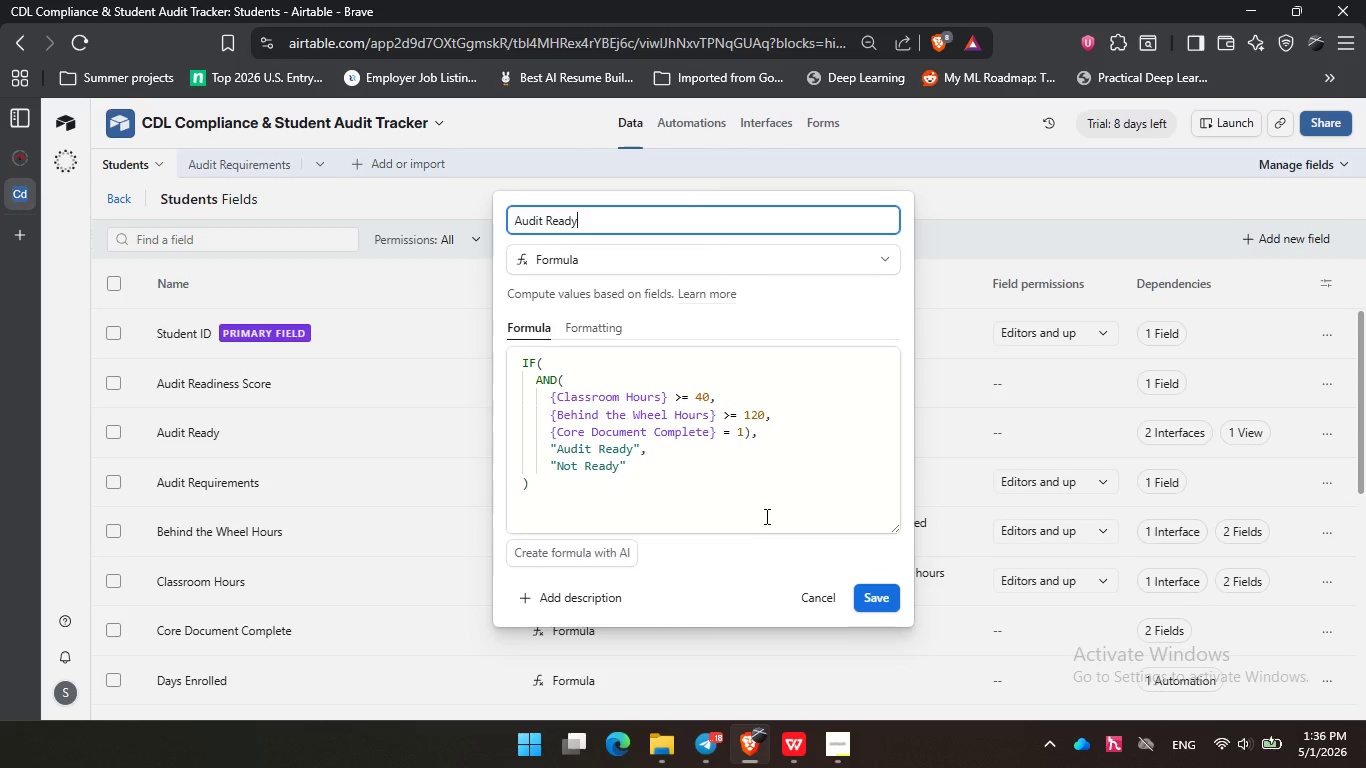 
left_click([765, 514])
 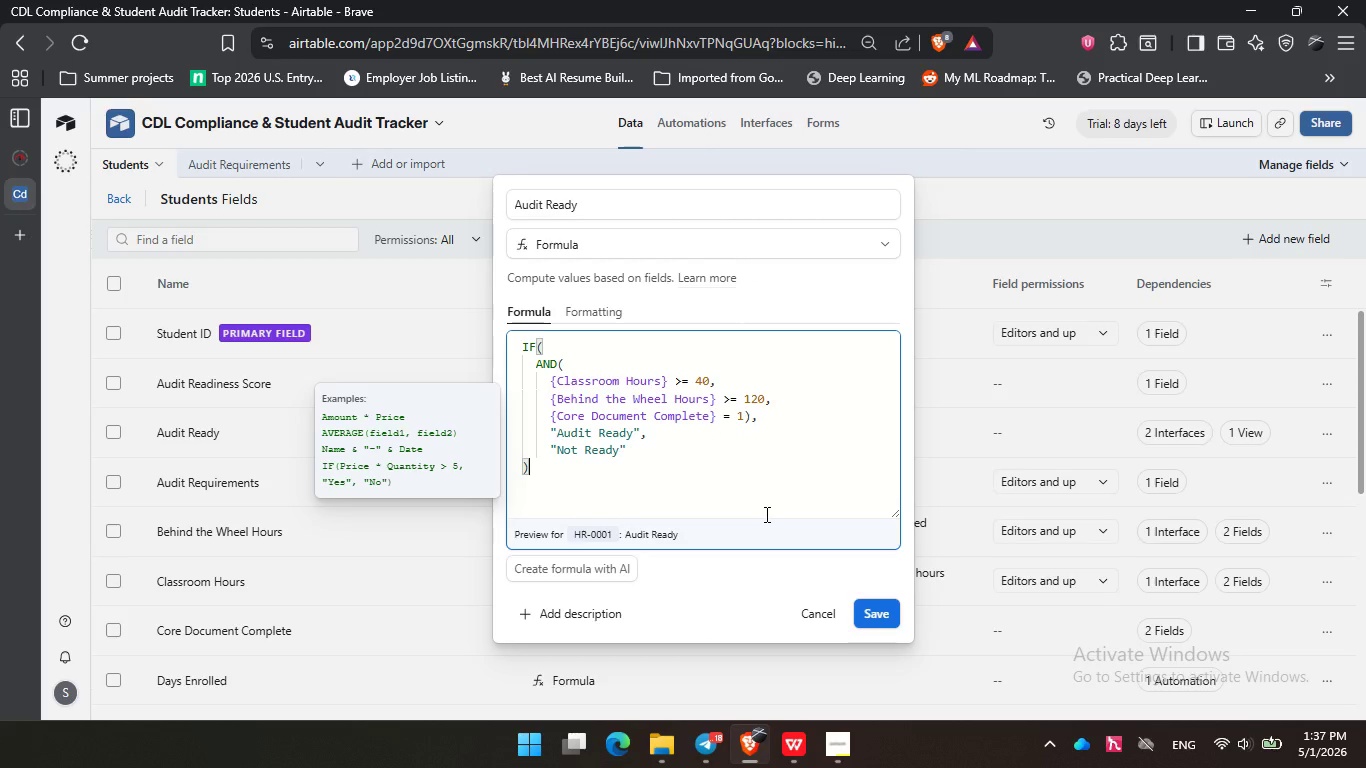 
wait(17.06)
 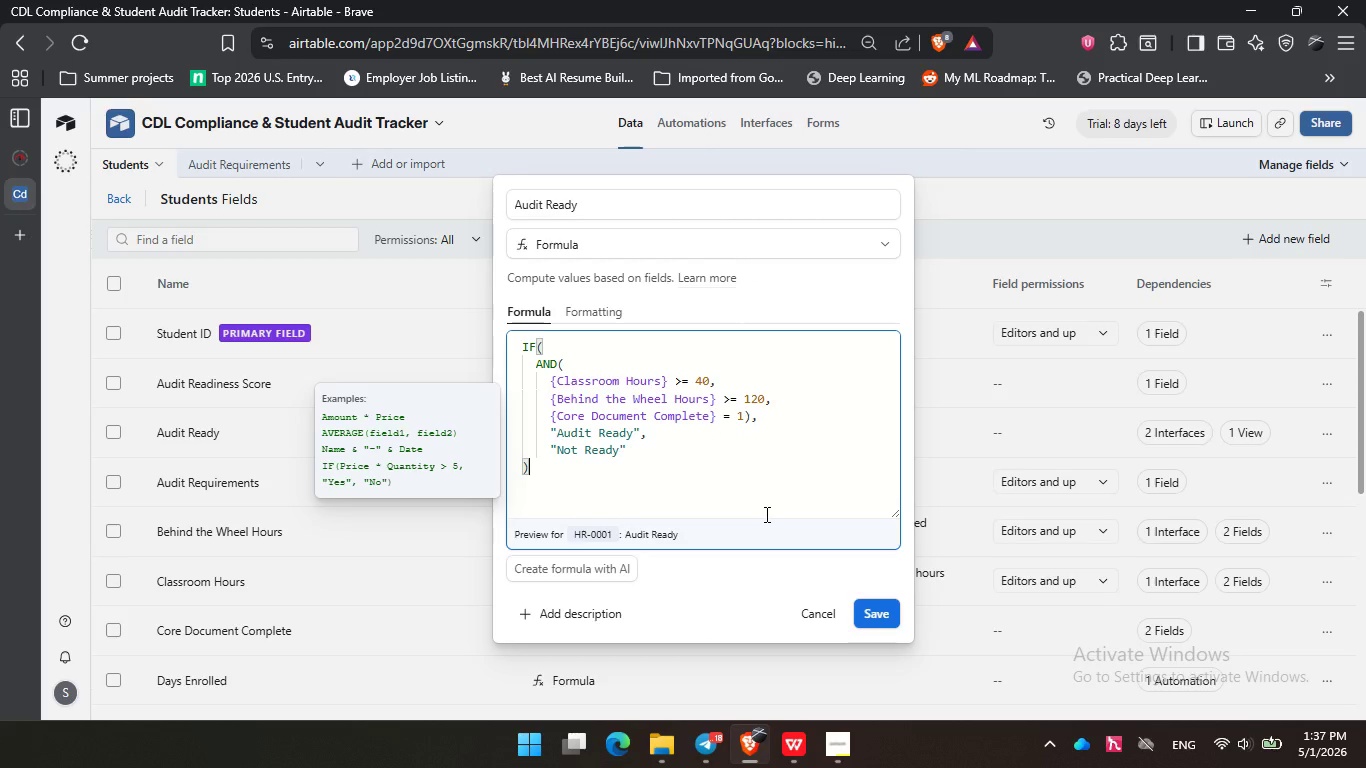 
left_click([645, 491])
 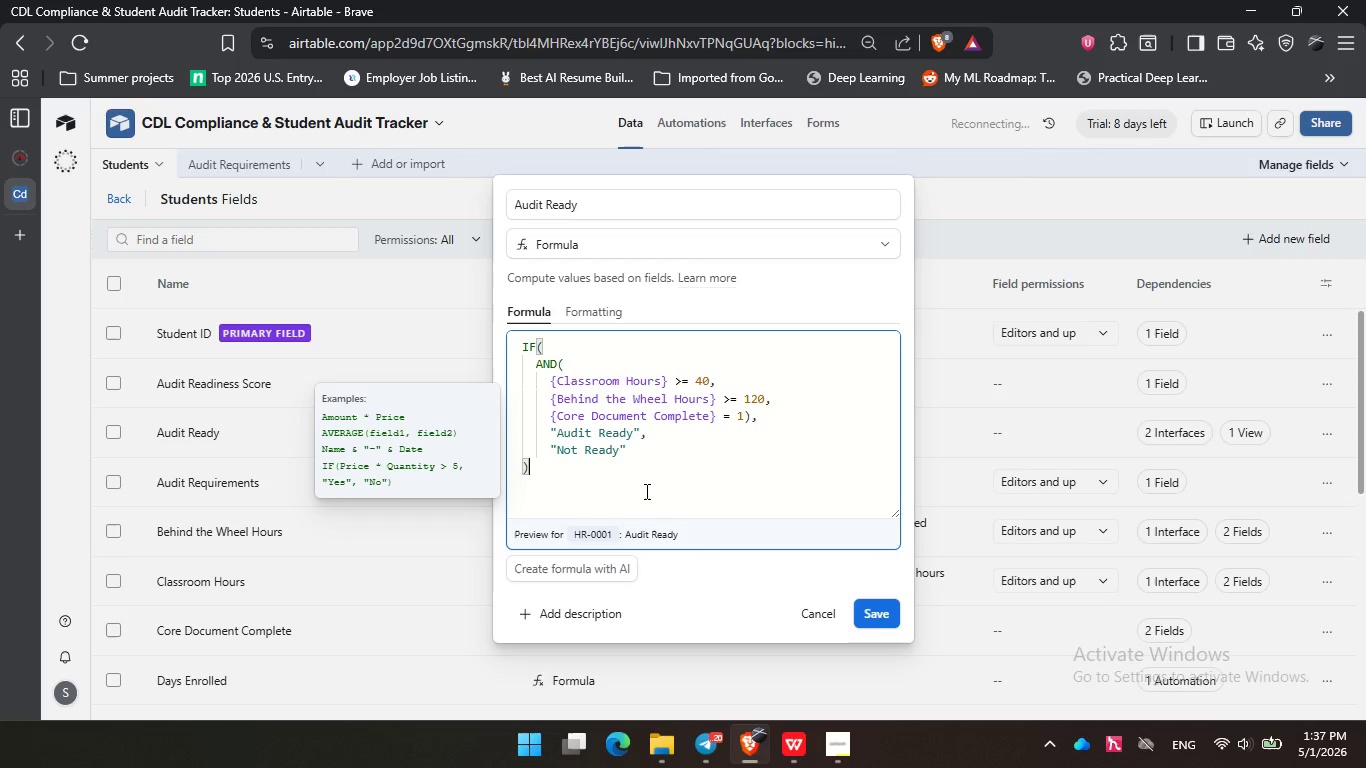 
wait(21.99)
 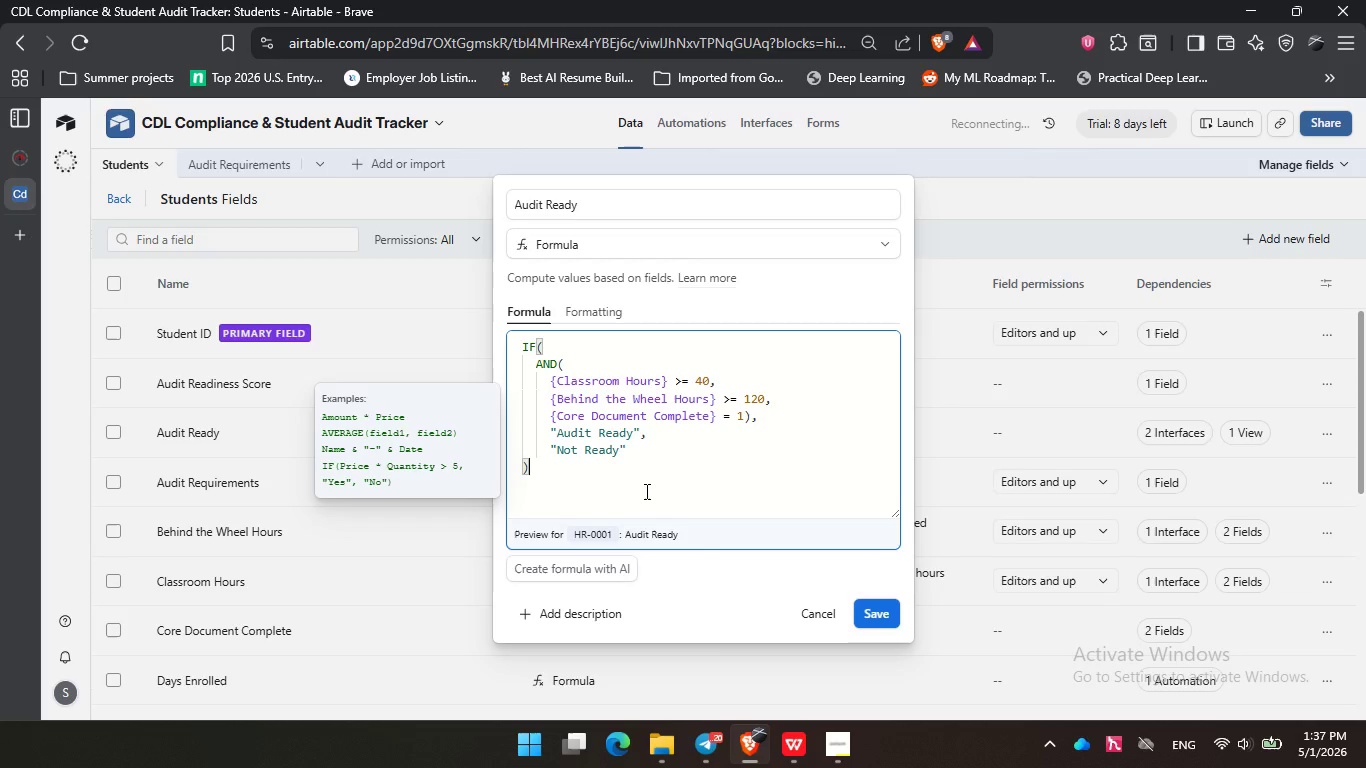 
left_click([735, 471])
 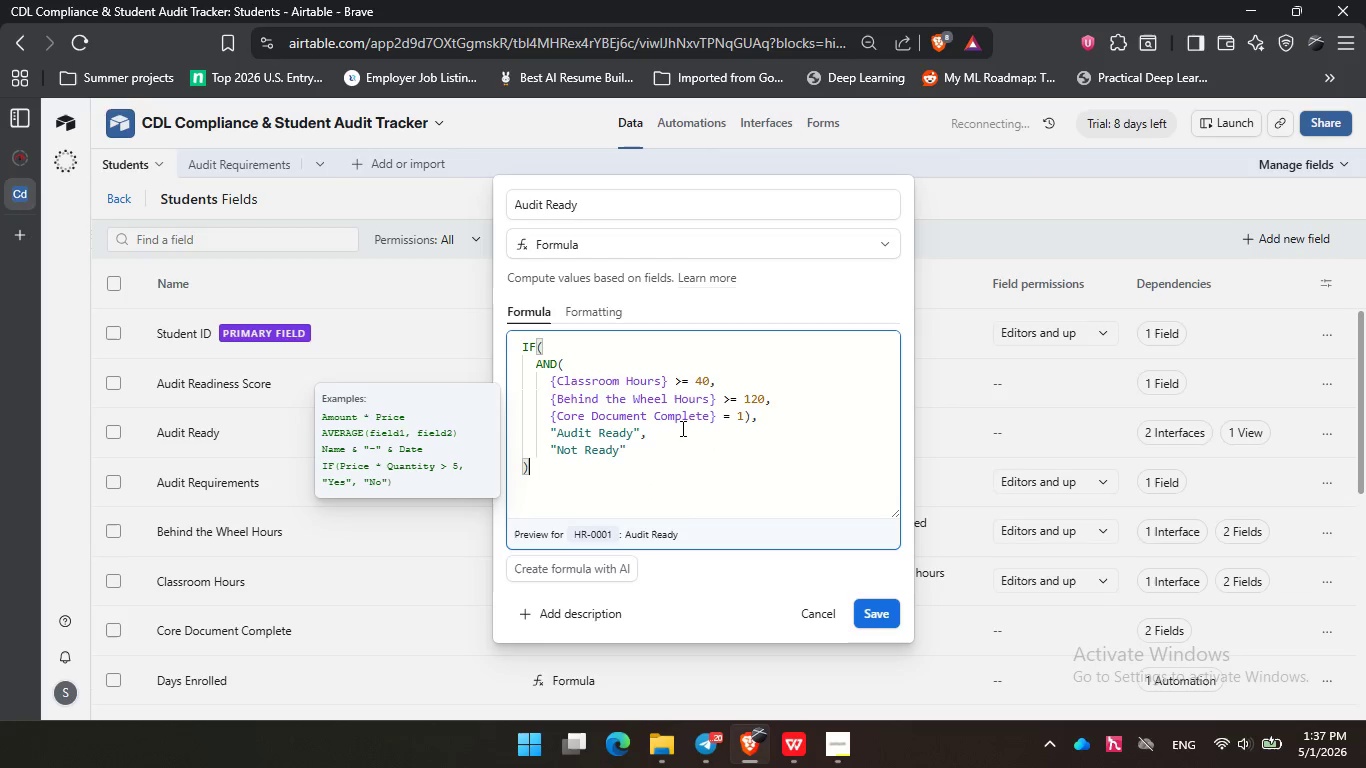 
left_click([681, 428])
 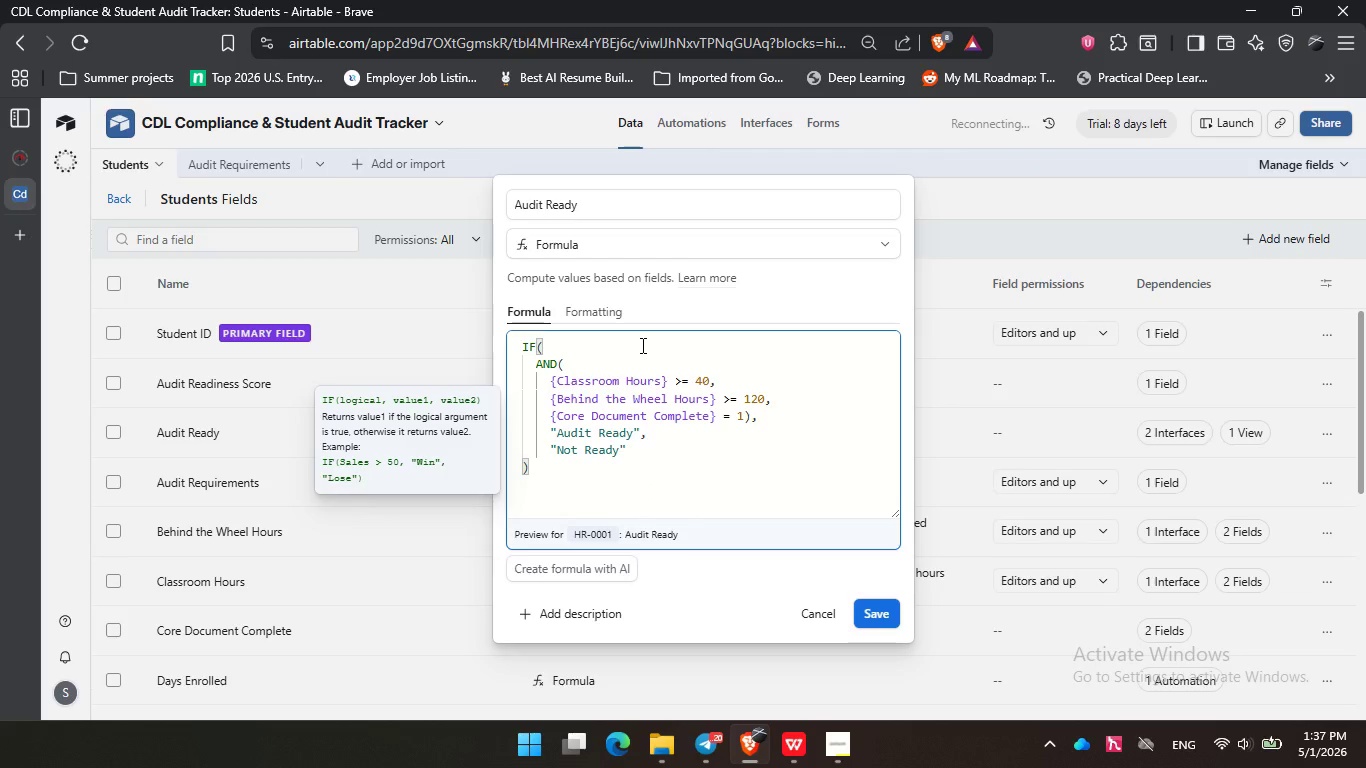 
left_click([641, 345])
 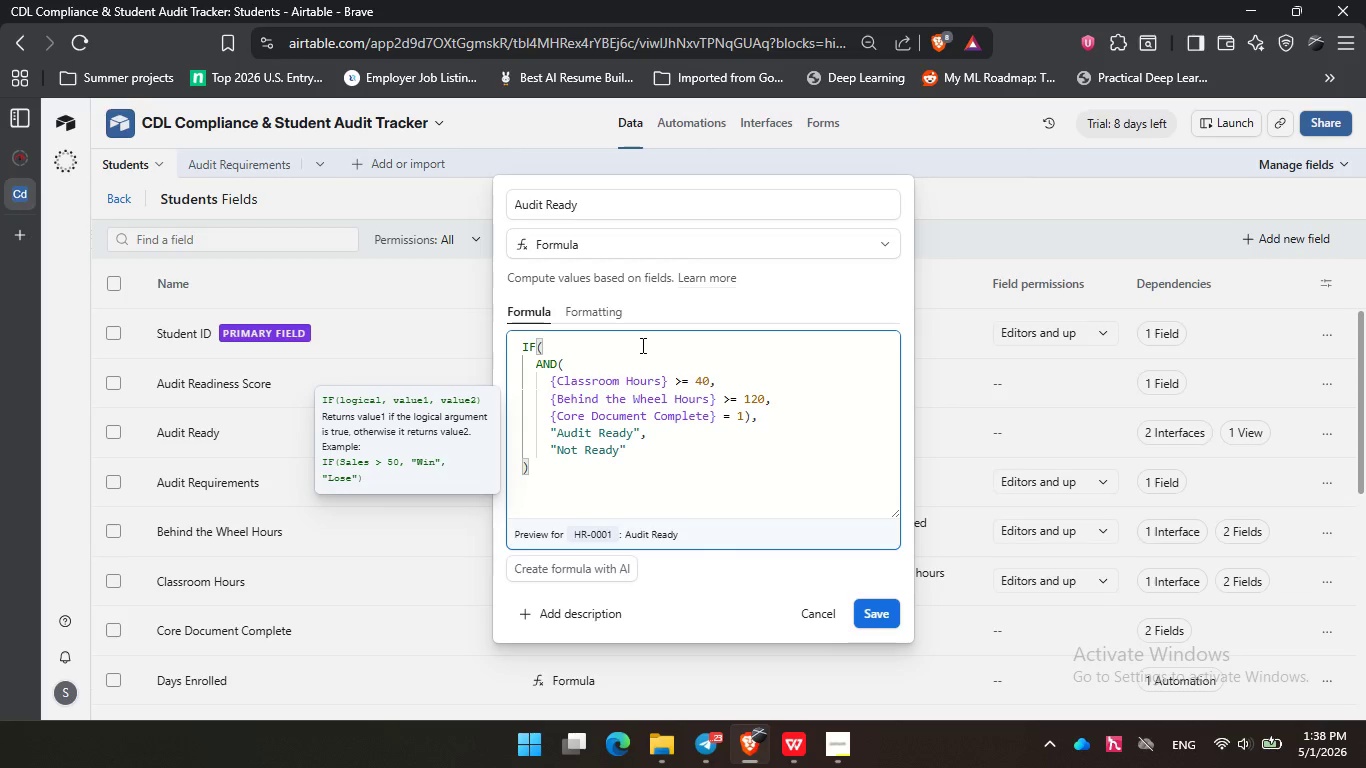 
wait(51.38)
 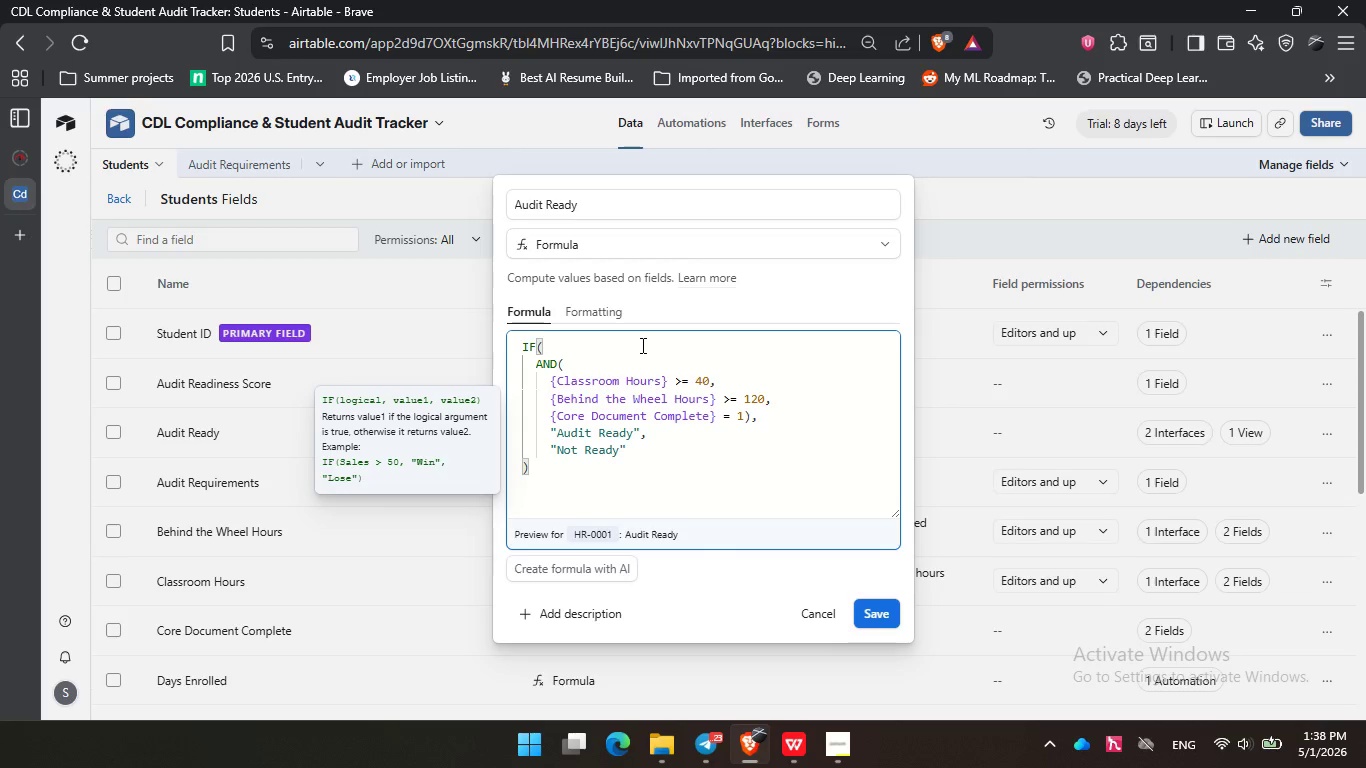 
left_click([630, 478])
 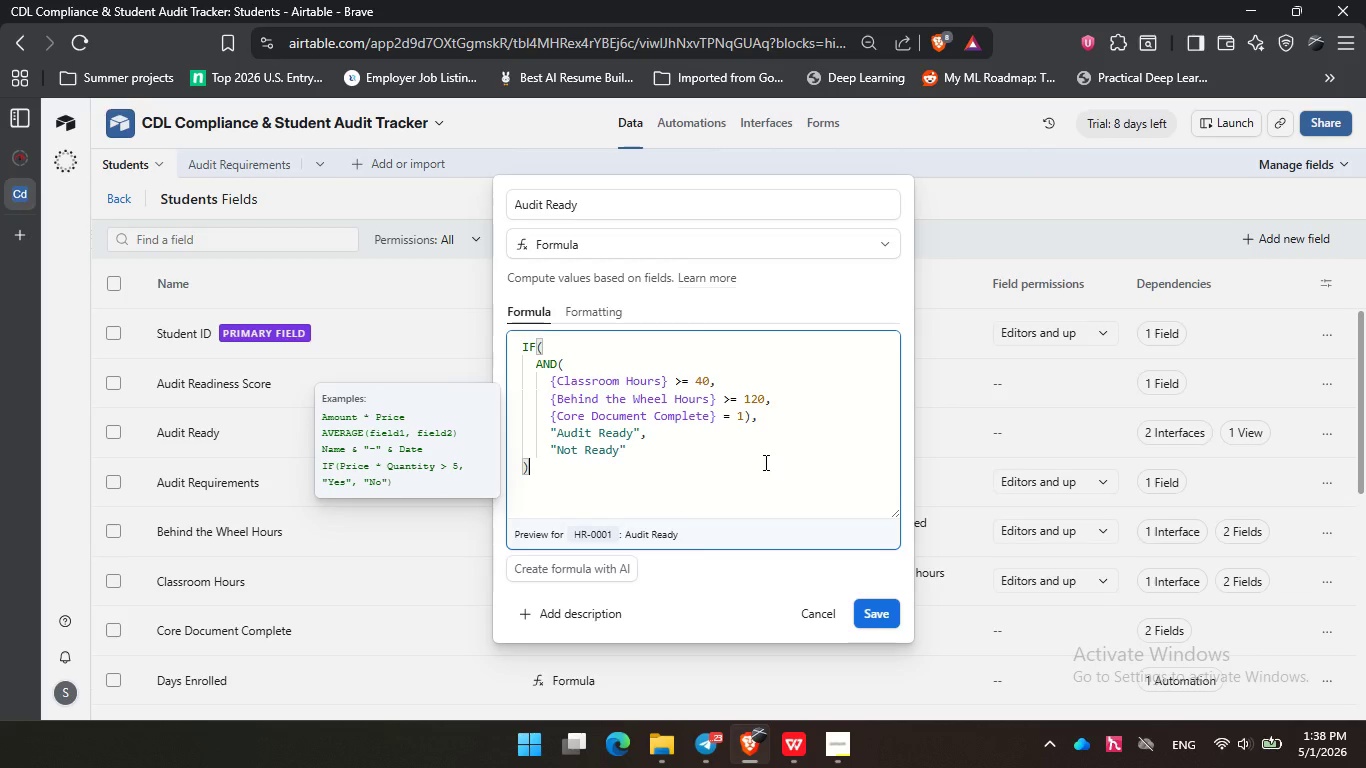 
left_click([764, 462])
 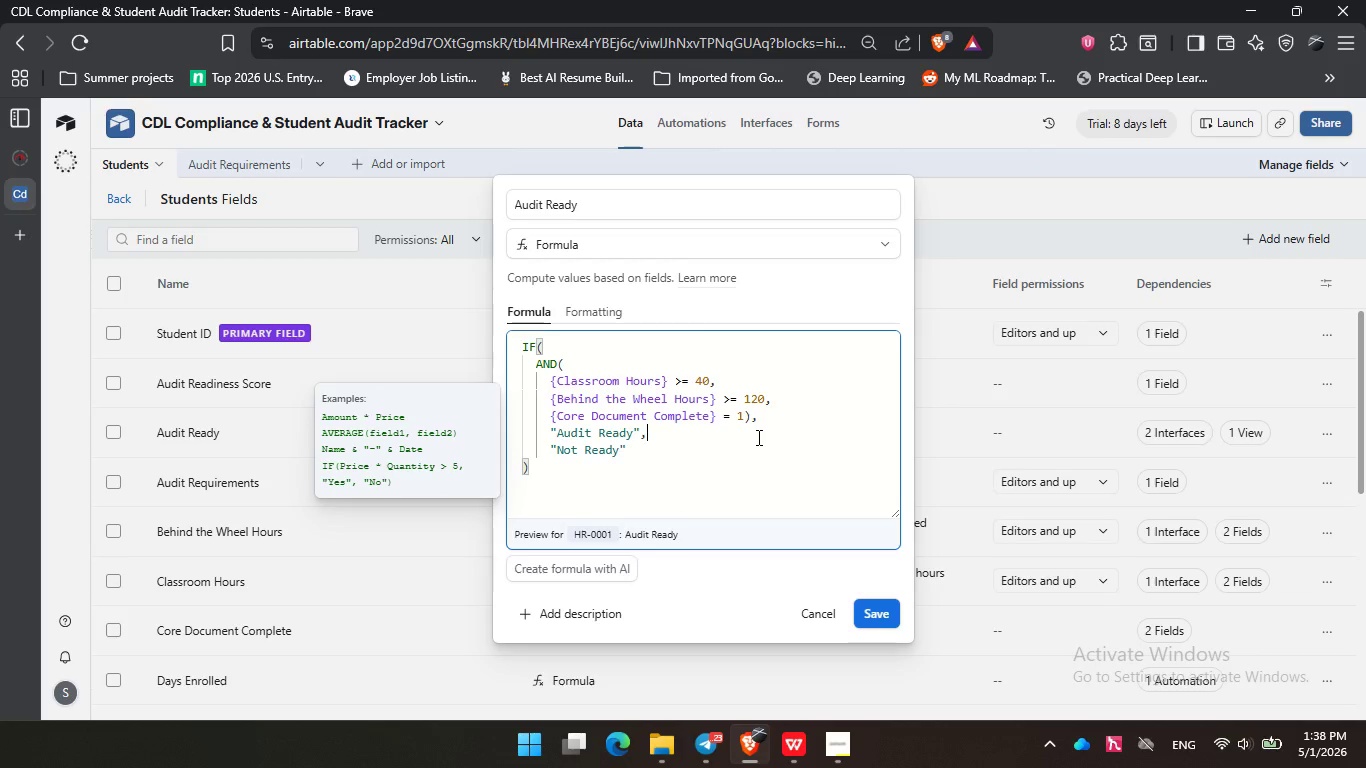 
left_click([757, 437])
 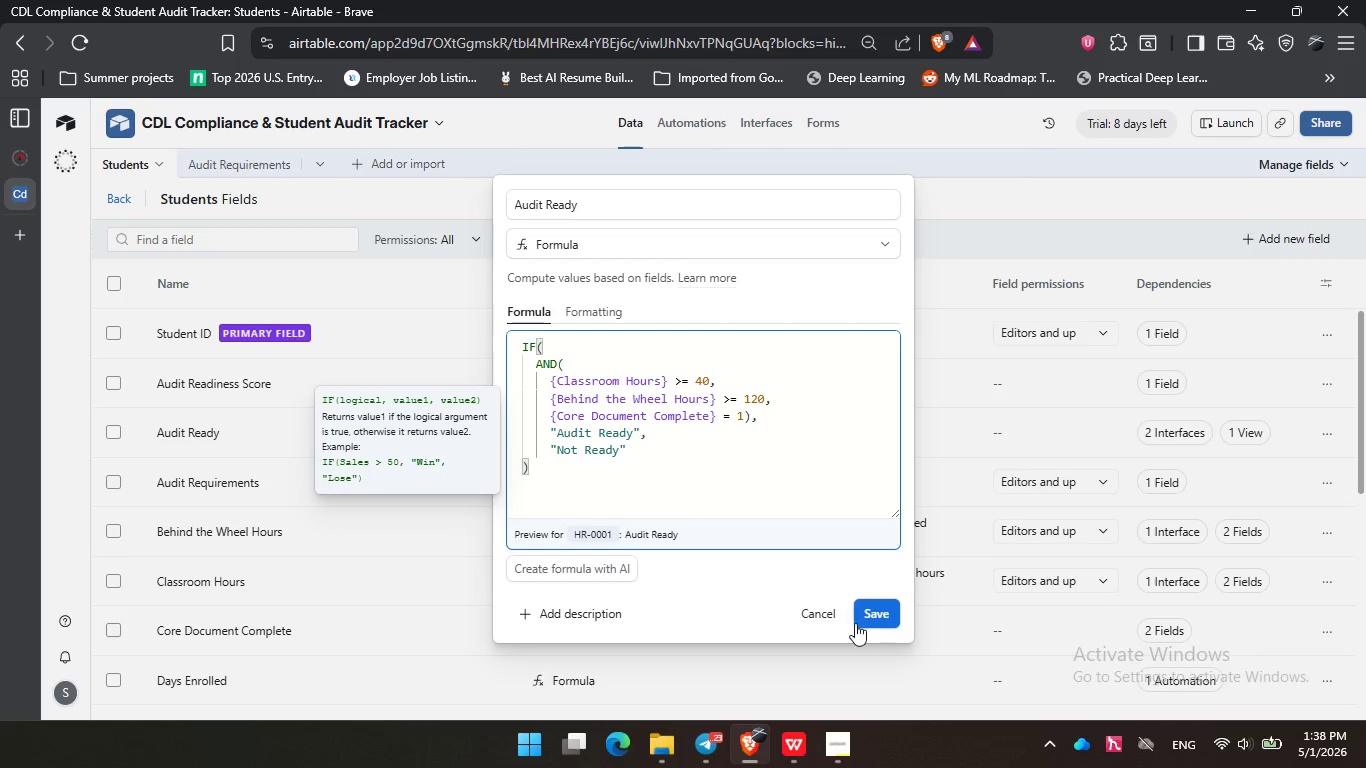 
left_click([870, 617])
 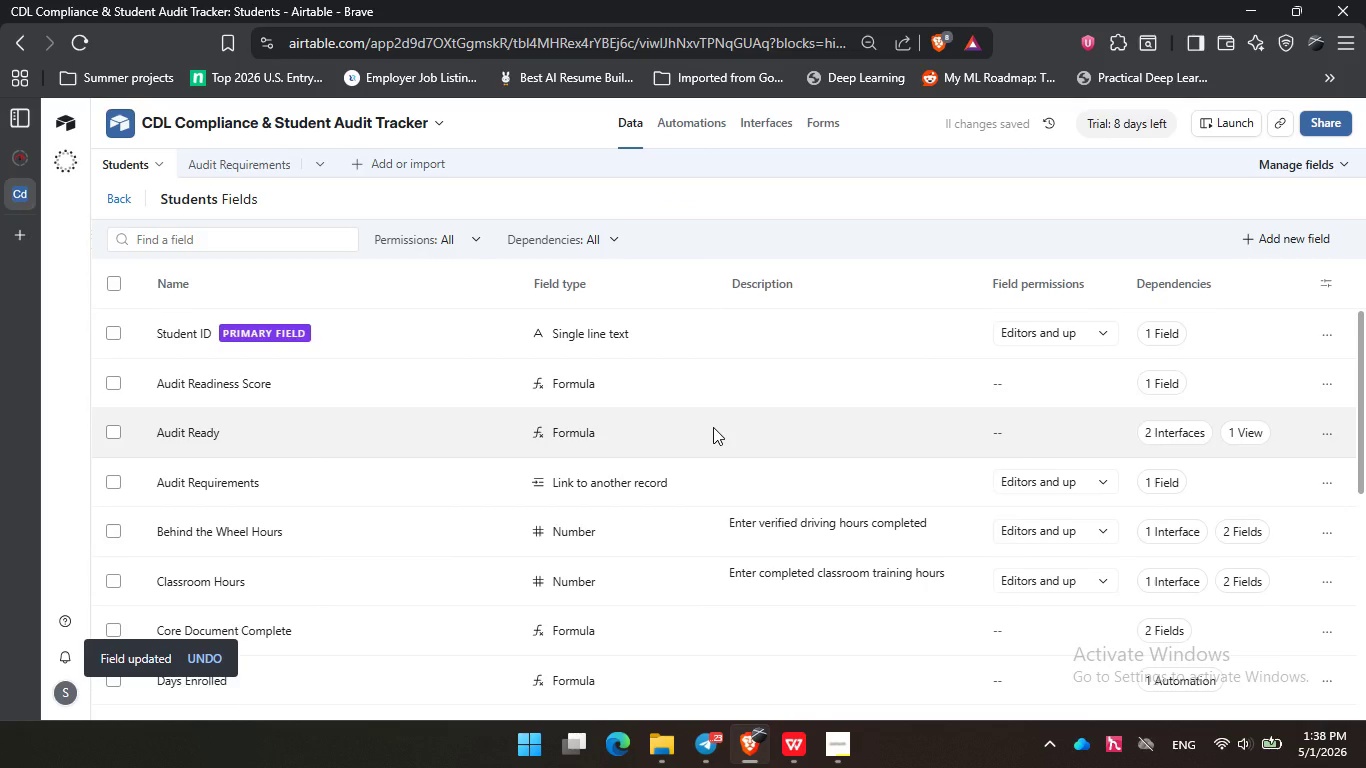 
wait(7.72)
 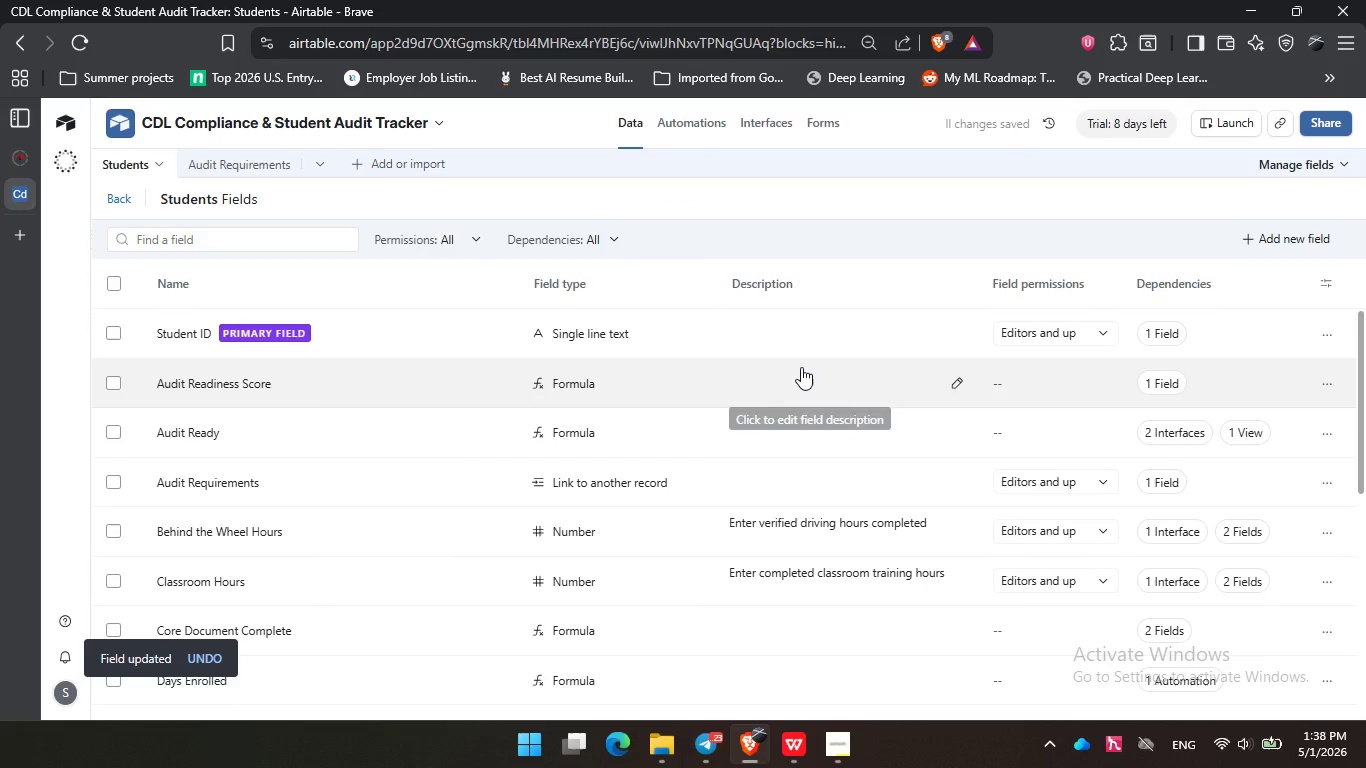 
scroll: coordinate [626, 509], scroll_direction: down, amount: 2.0
 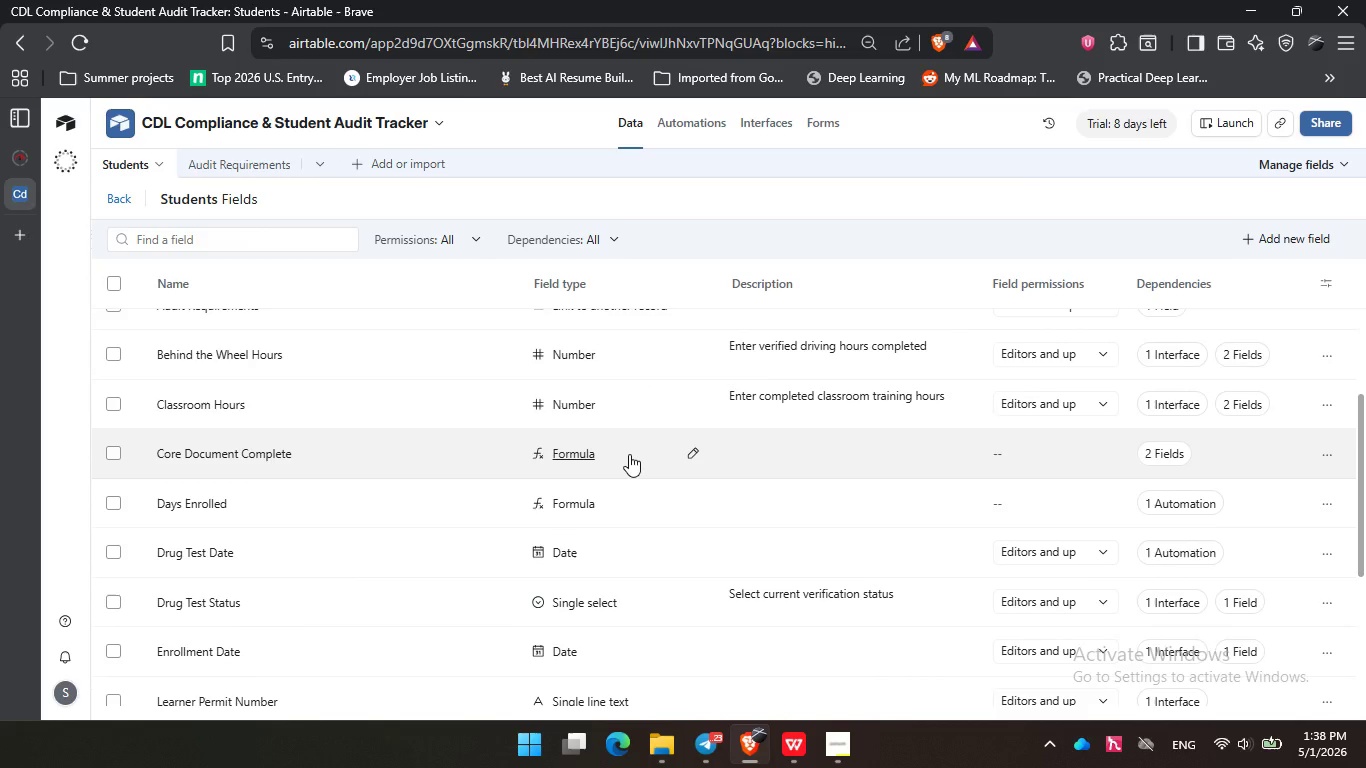 
left_click([629, 454])
 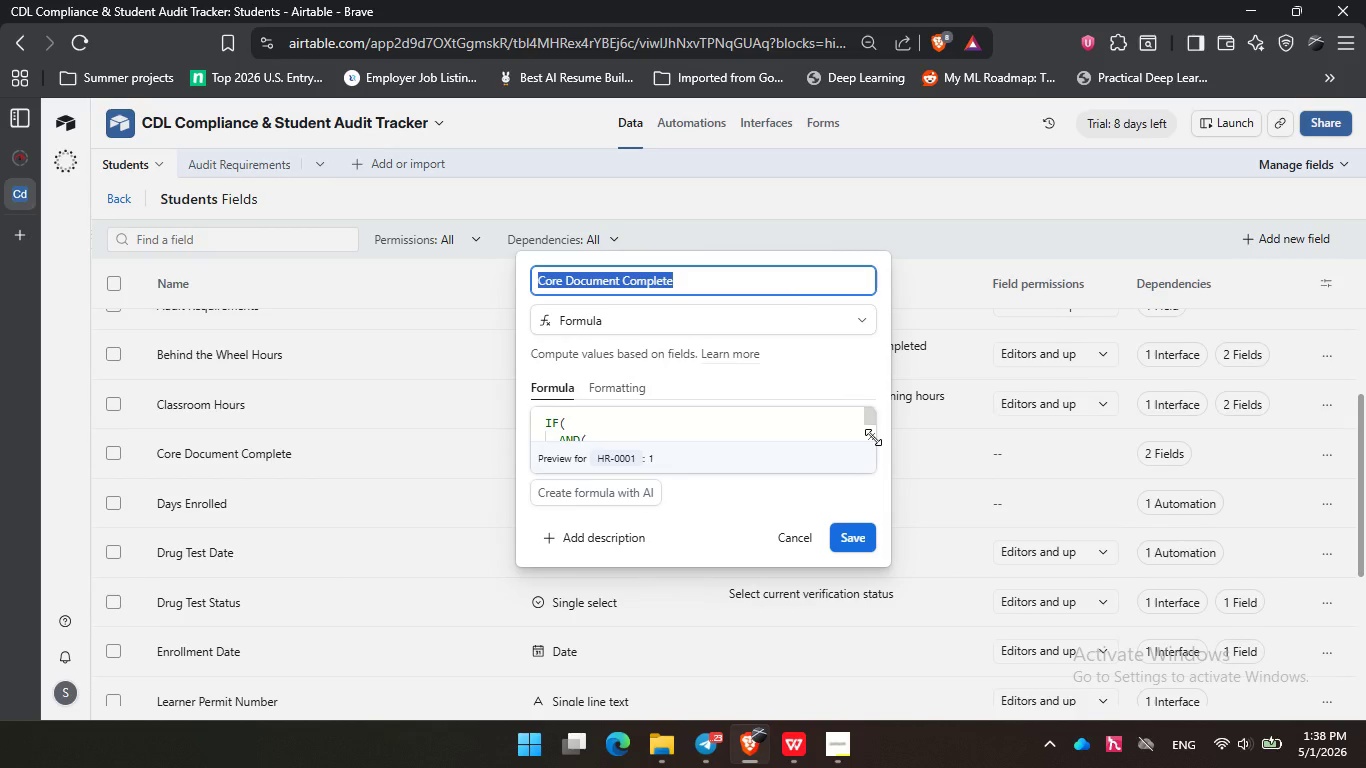 
left_click_drag(start_coordinate=[873, 437], to_coordinate=[879, 562])
 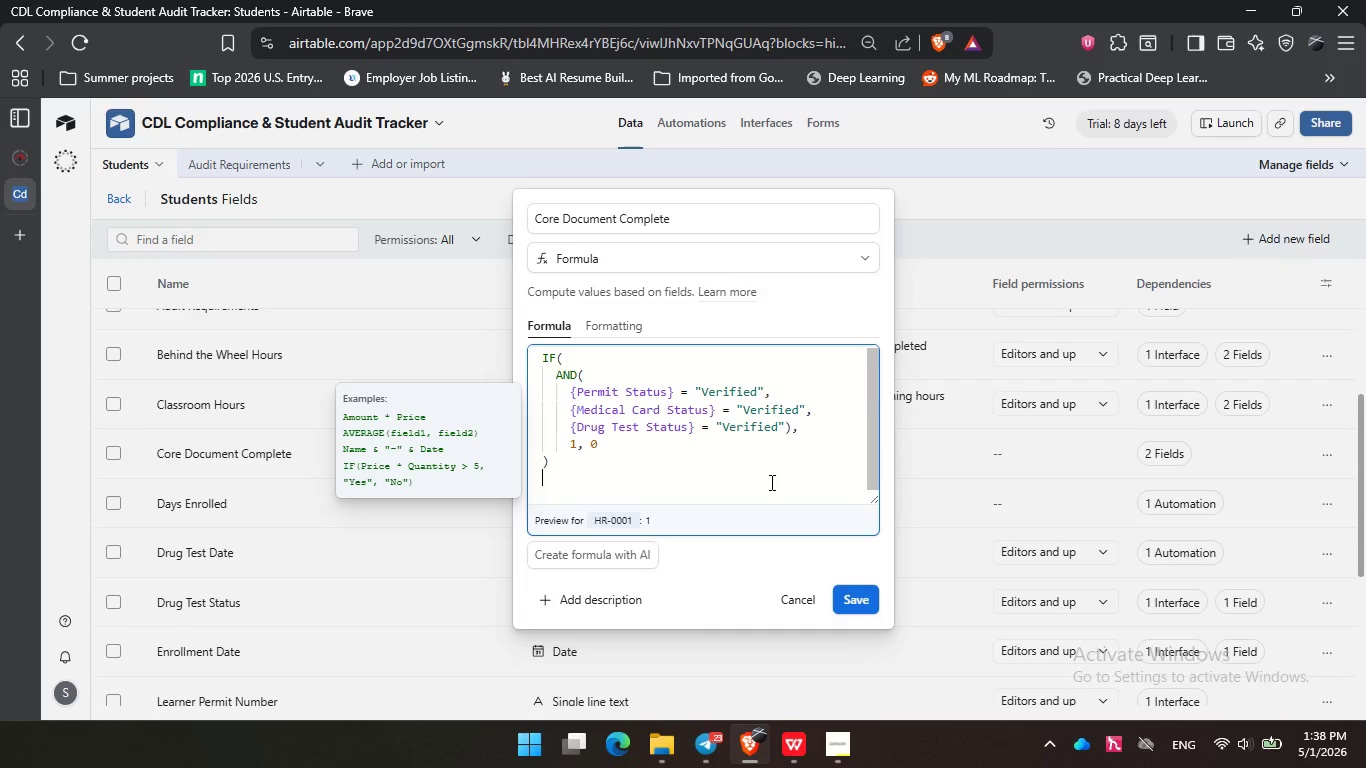 
left_click([770, 482])
 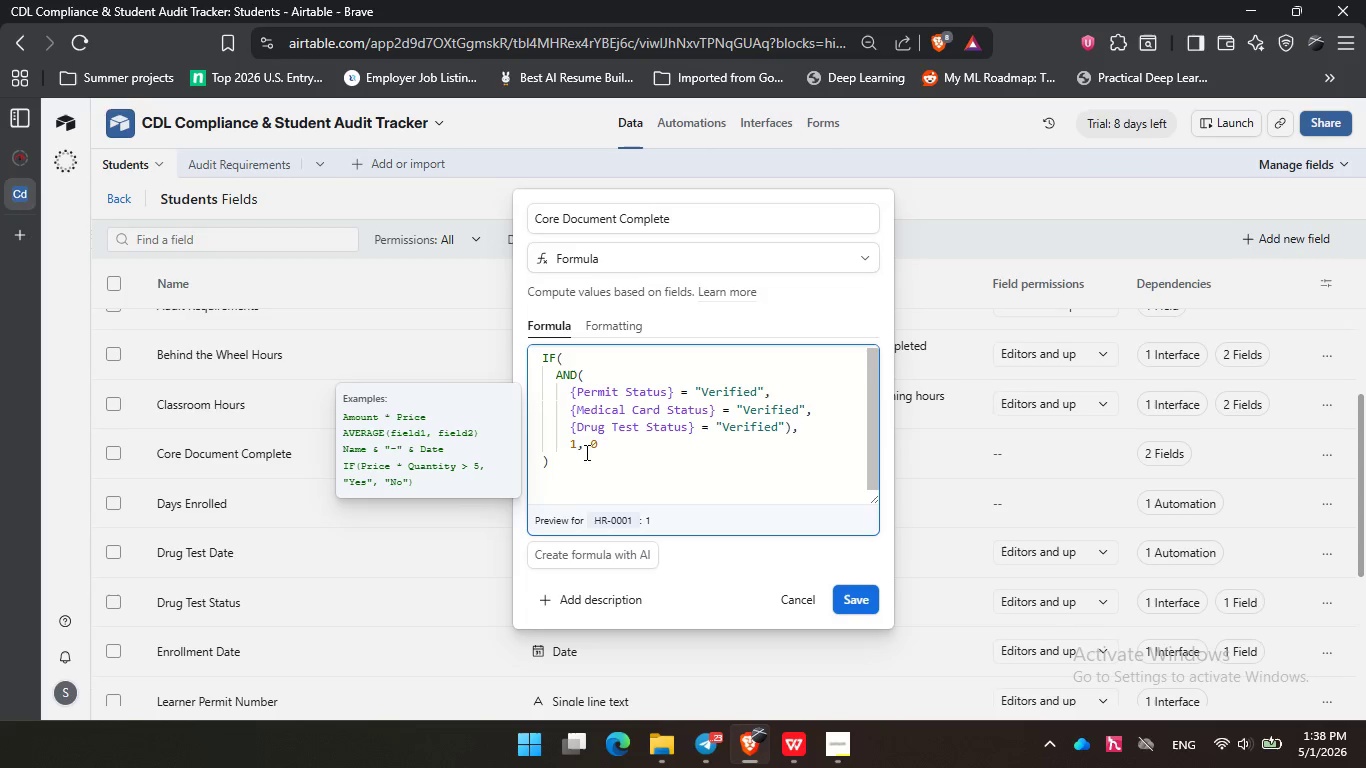 
left_click([590, 449])
 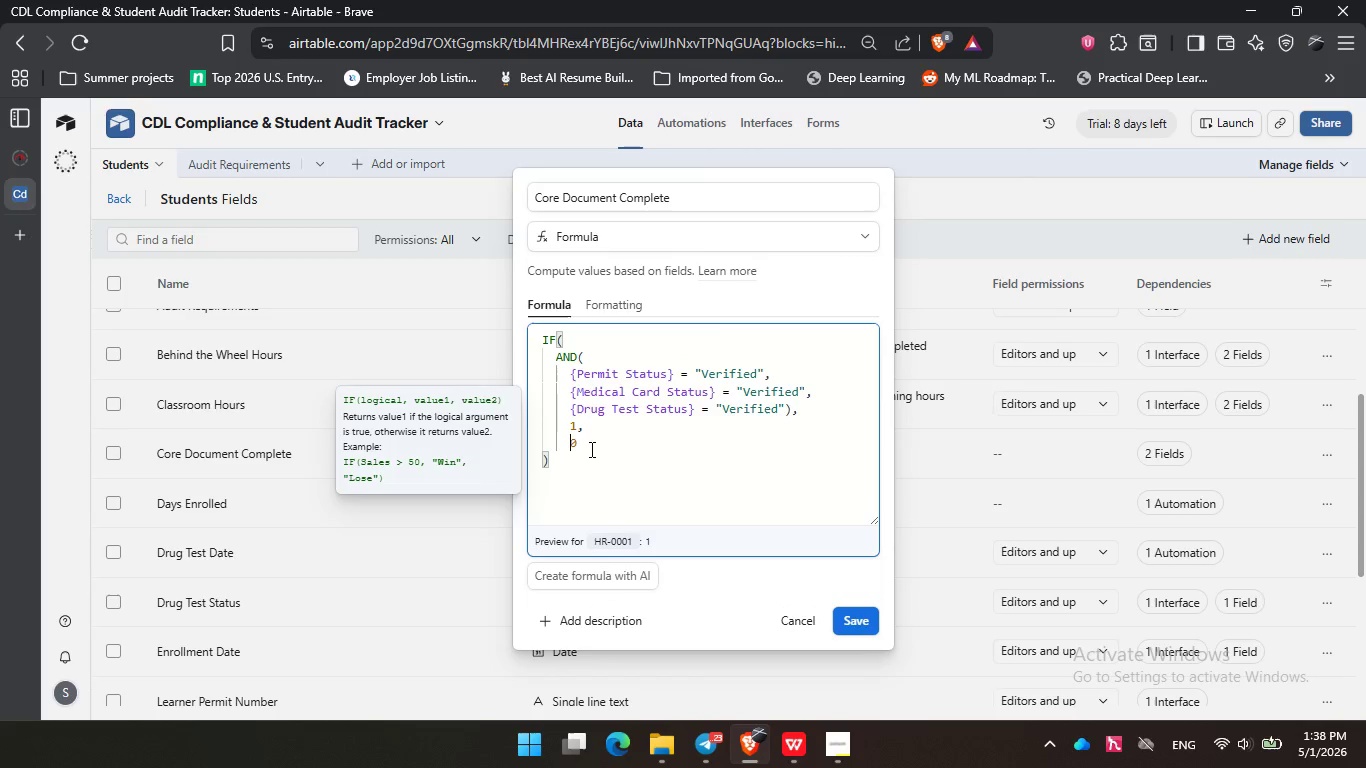 
key(Enter)
 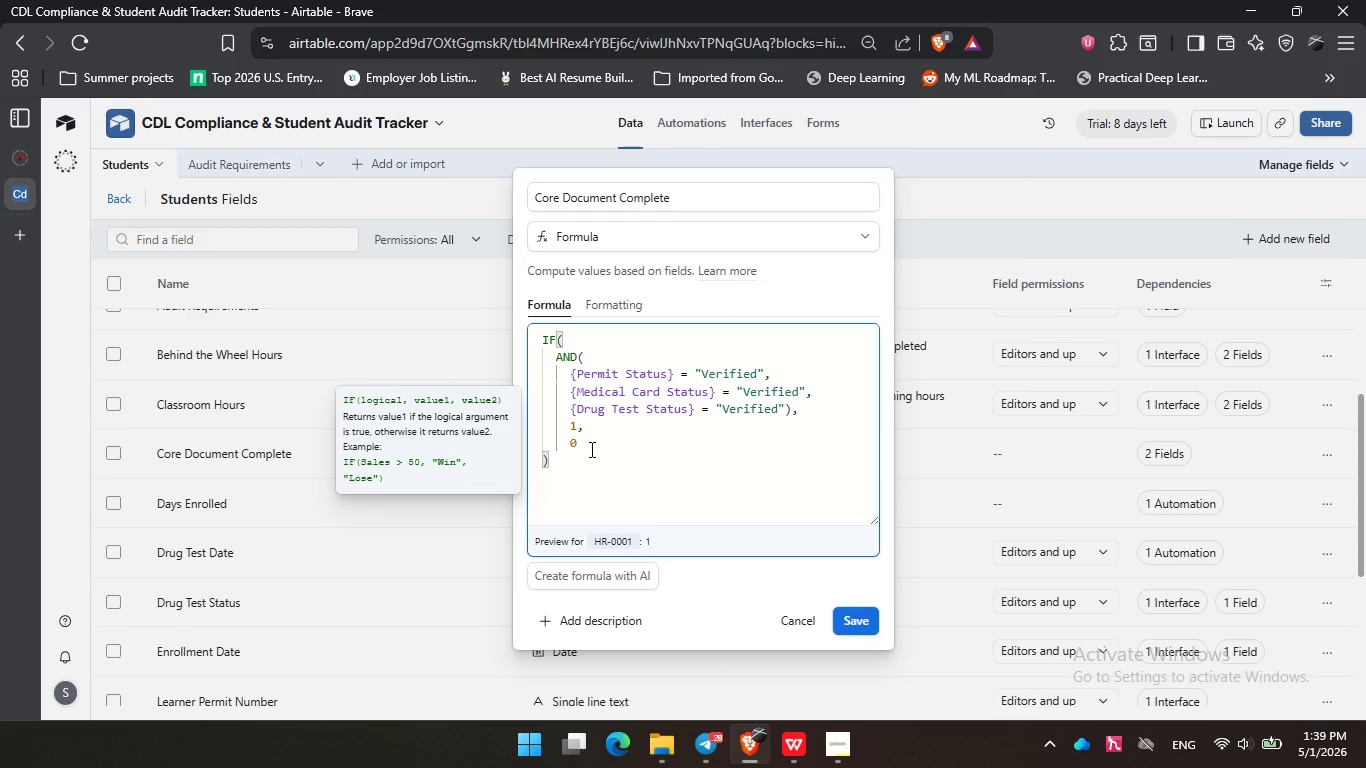 
wait(46.53)
 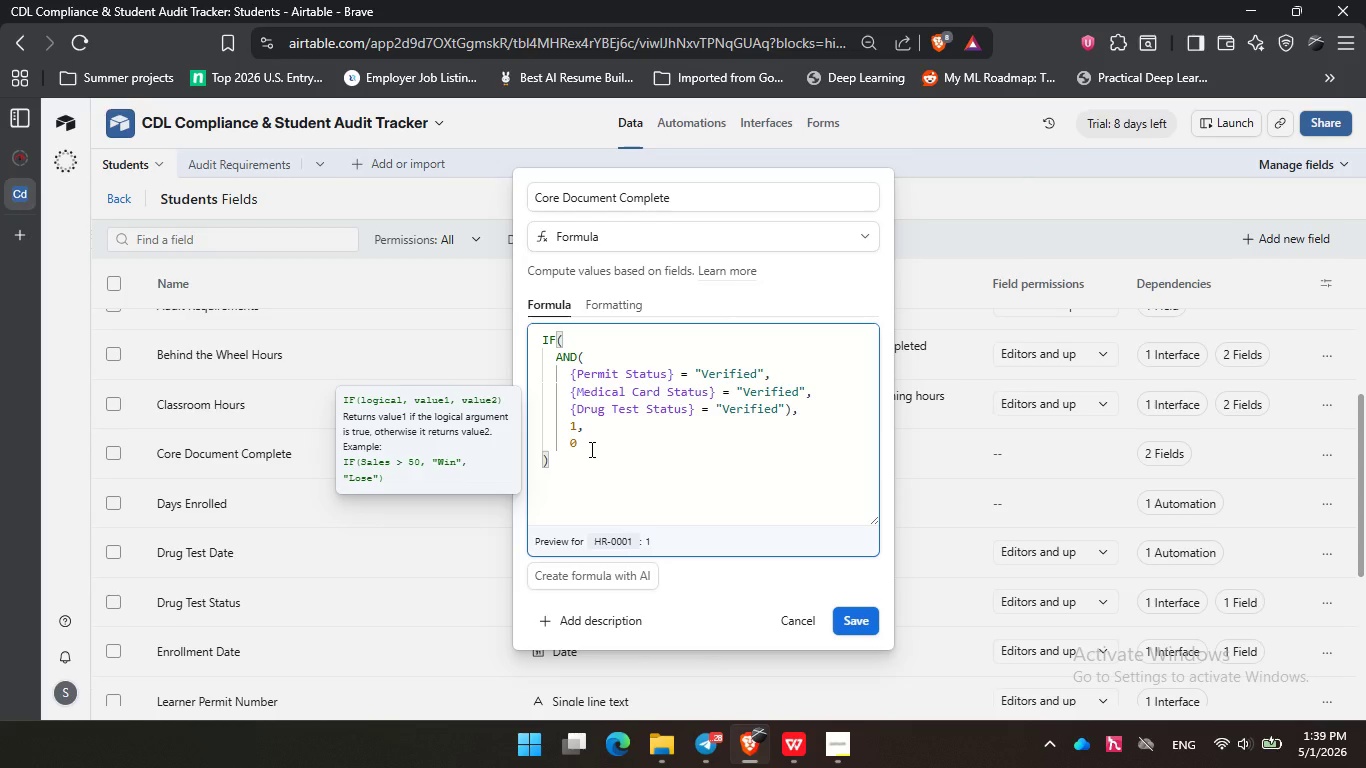 
left_click([870, 620])
 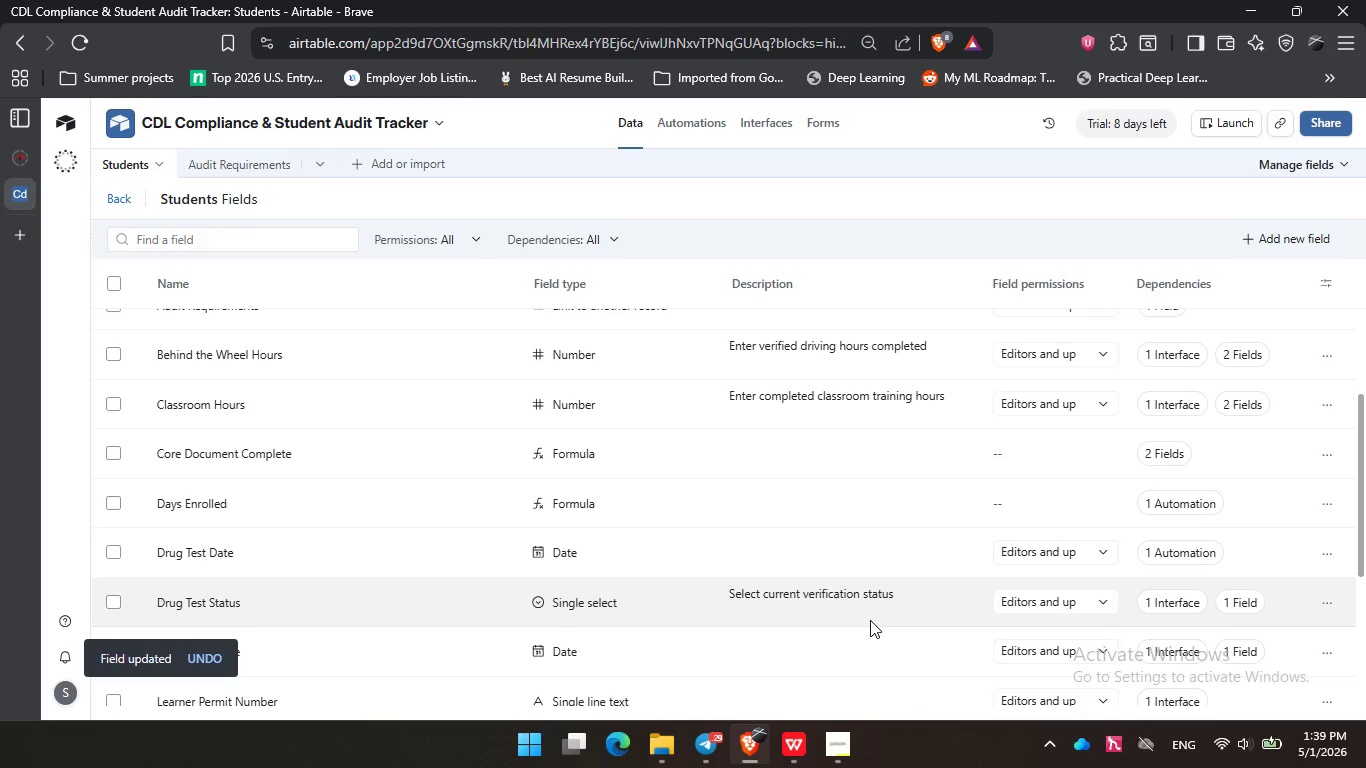 
wait(11.62)
 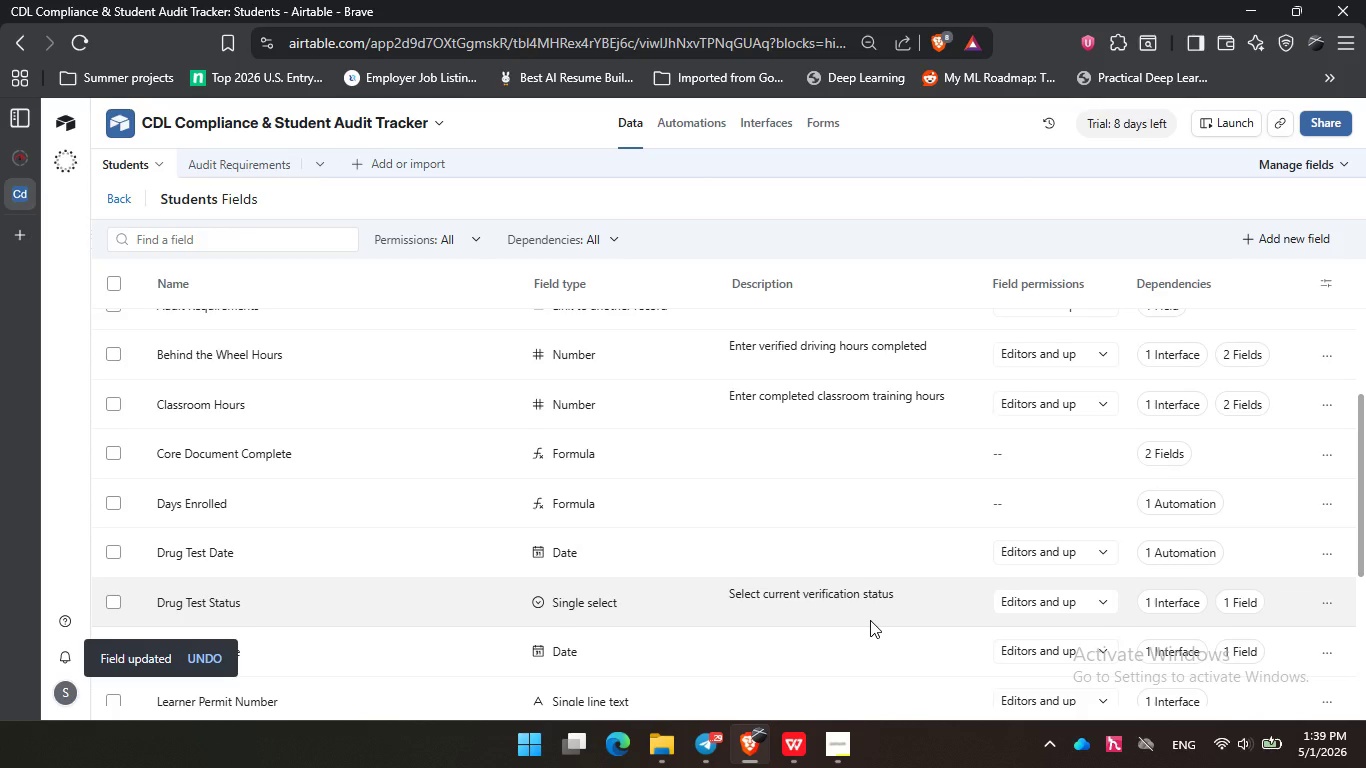 
scroll: coordinate [769, 524], scroll_direction: none, amount: 0.0
 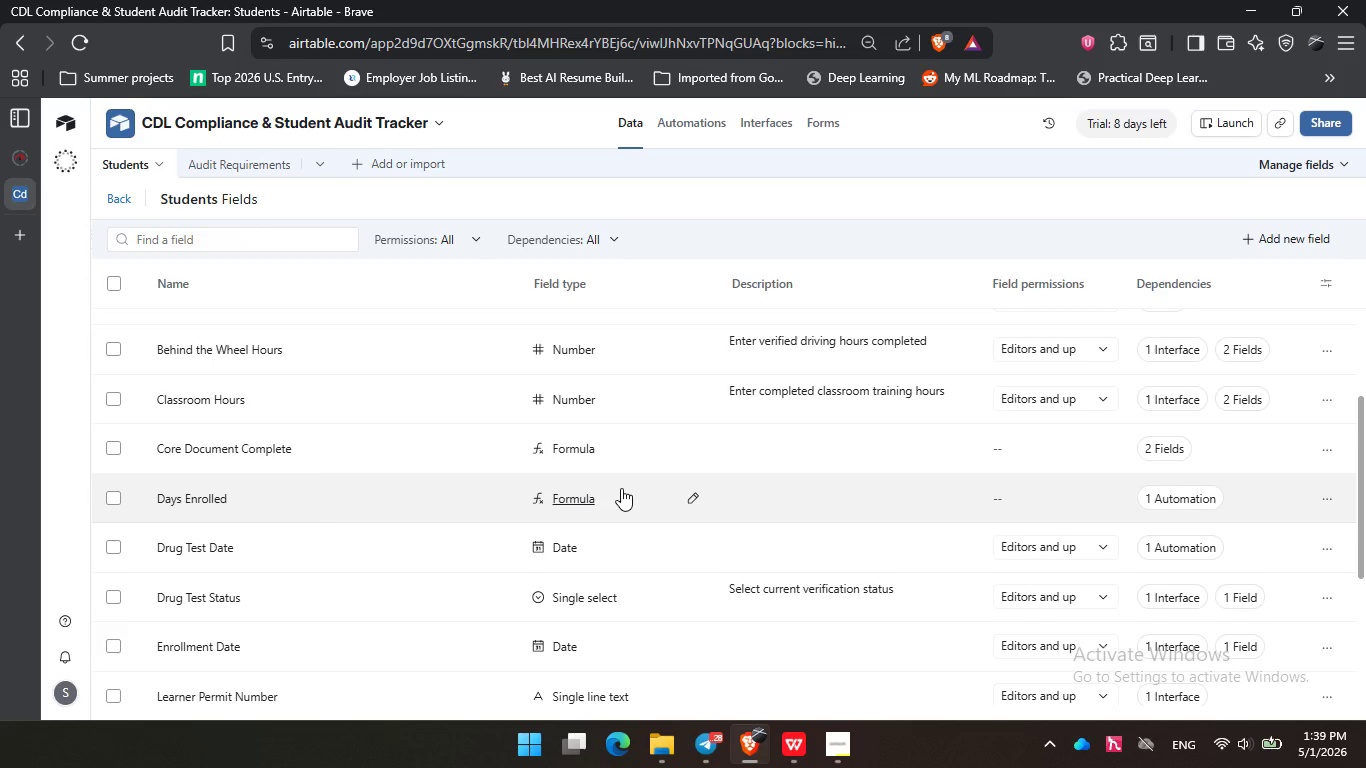 
left_click([613, 487])
 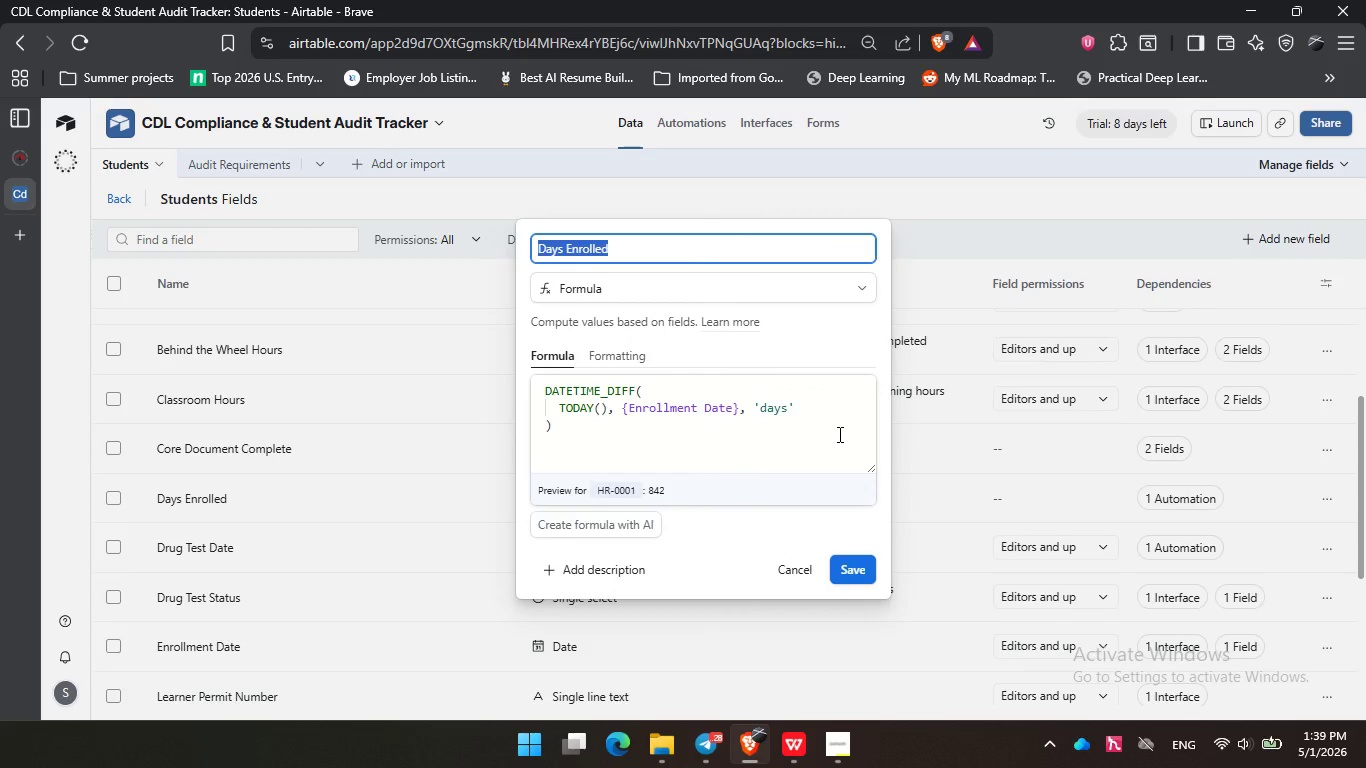 
left_click([838, 436])
 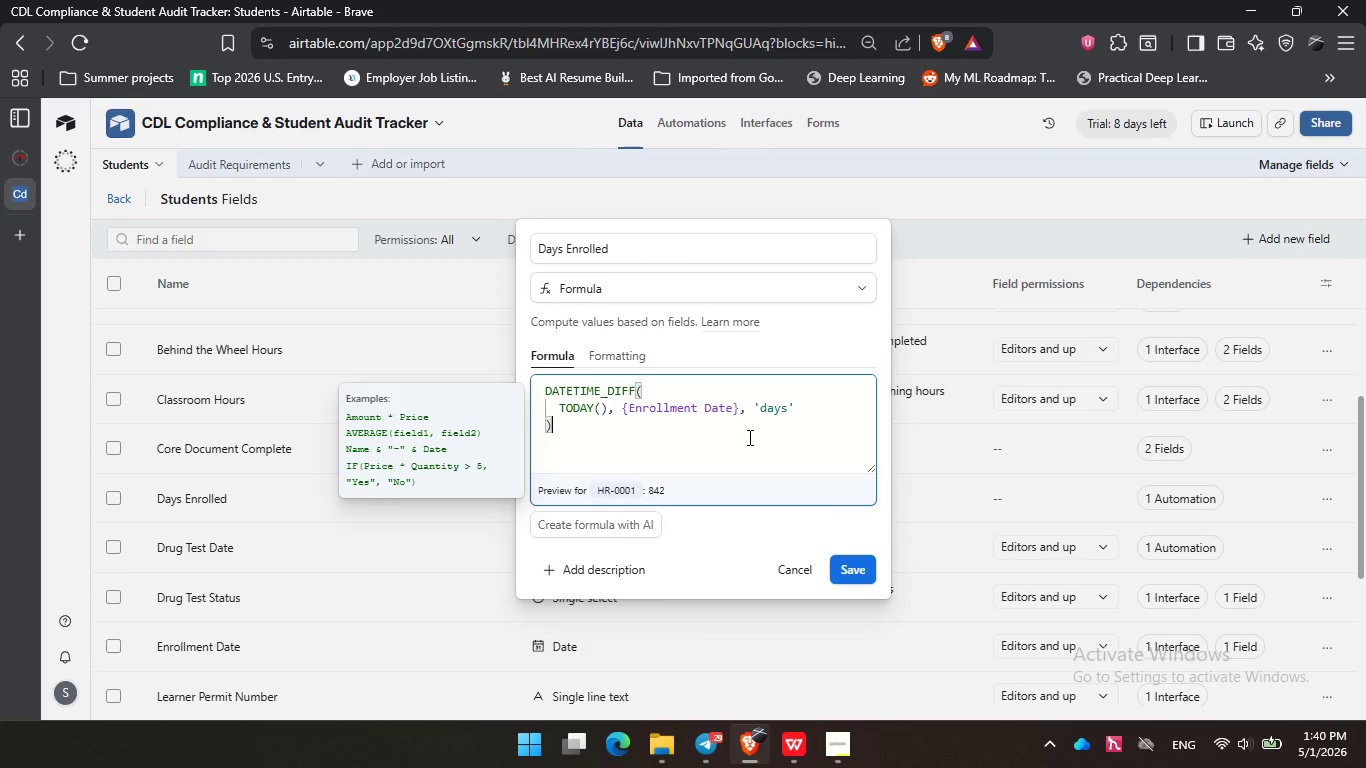 
wait(30.78)
 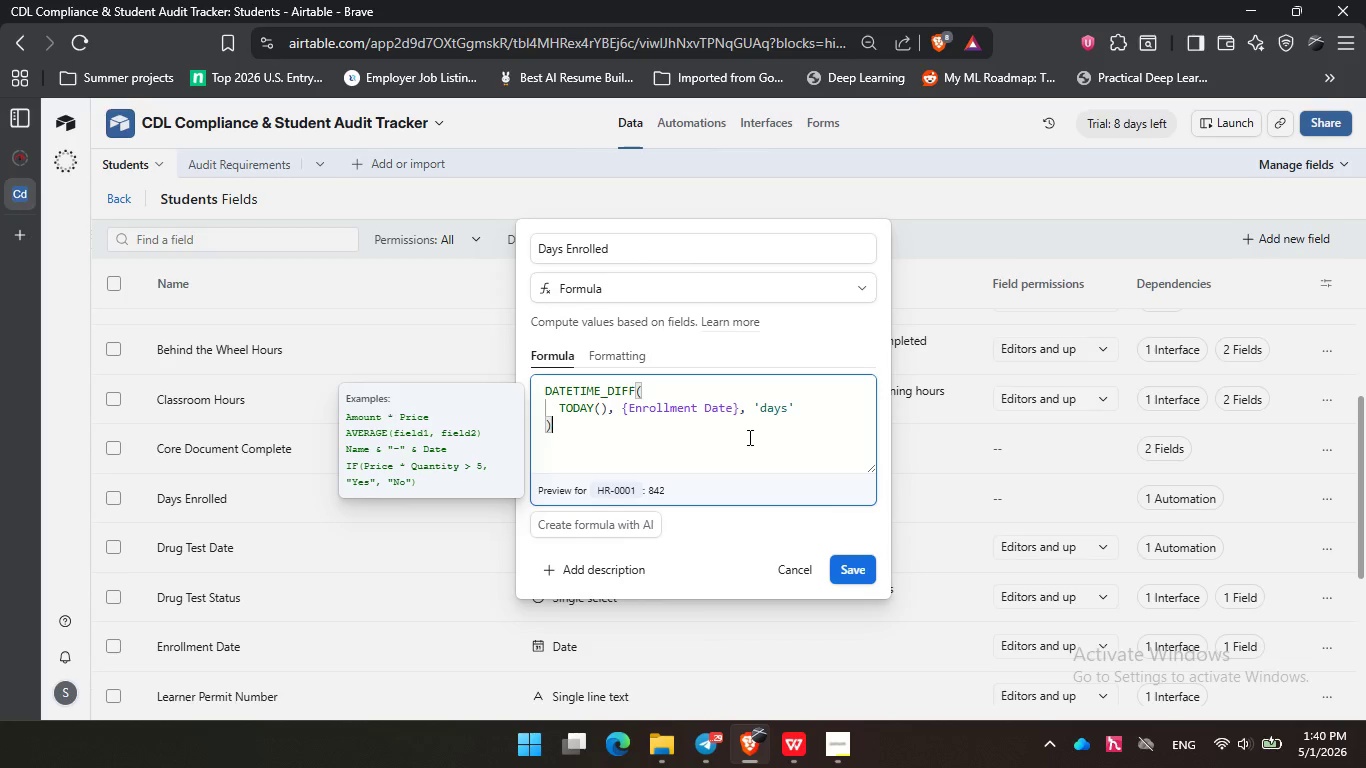 
left_click([621, 409])
 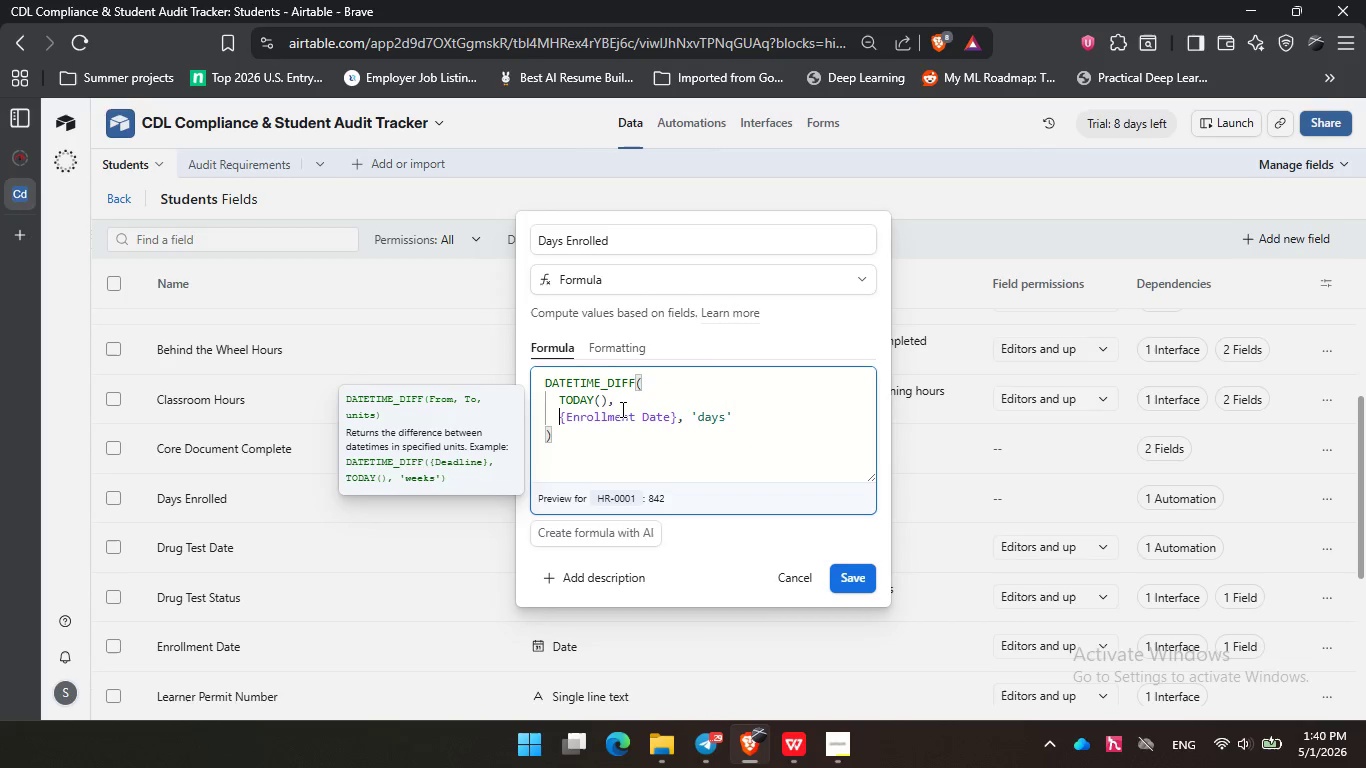 
key(Enter)
 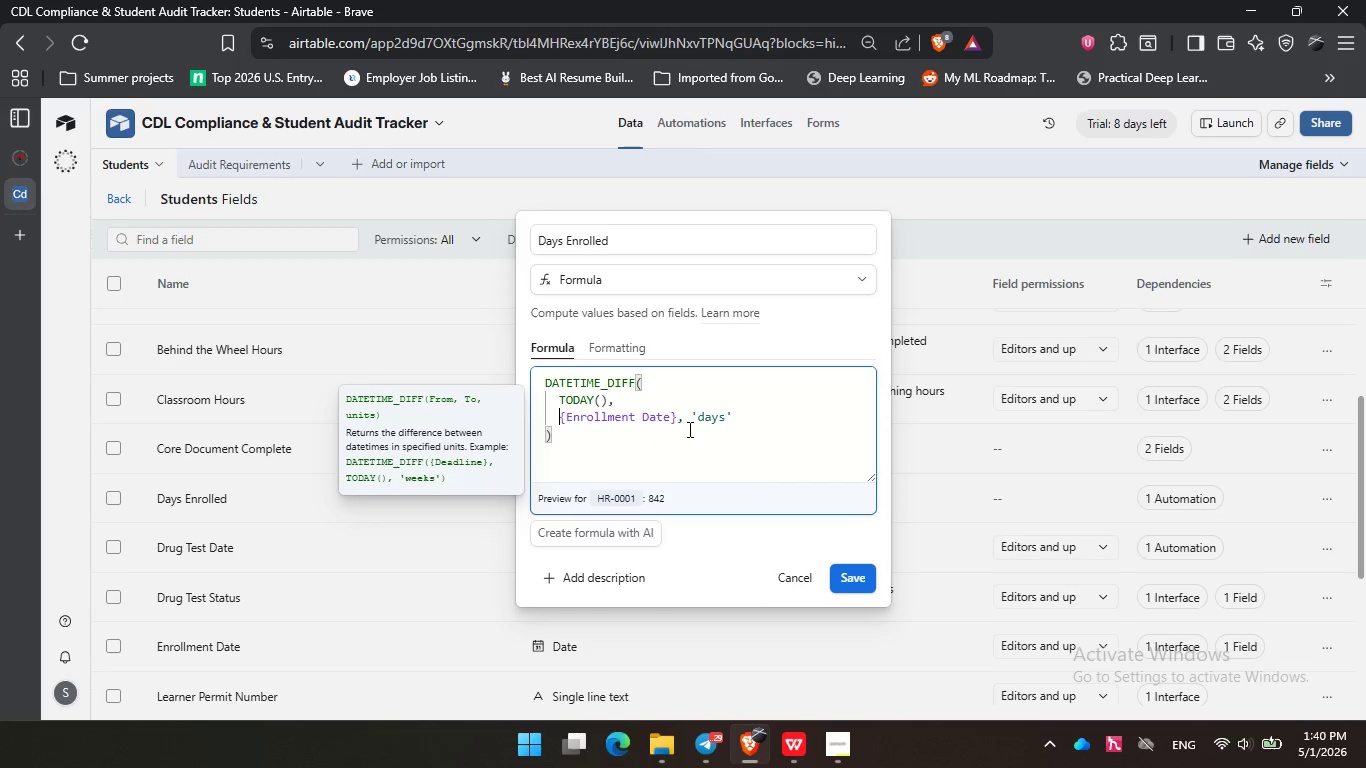 
wait(9.22)
 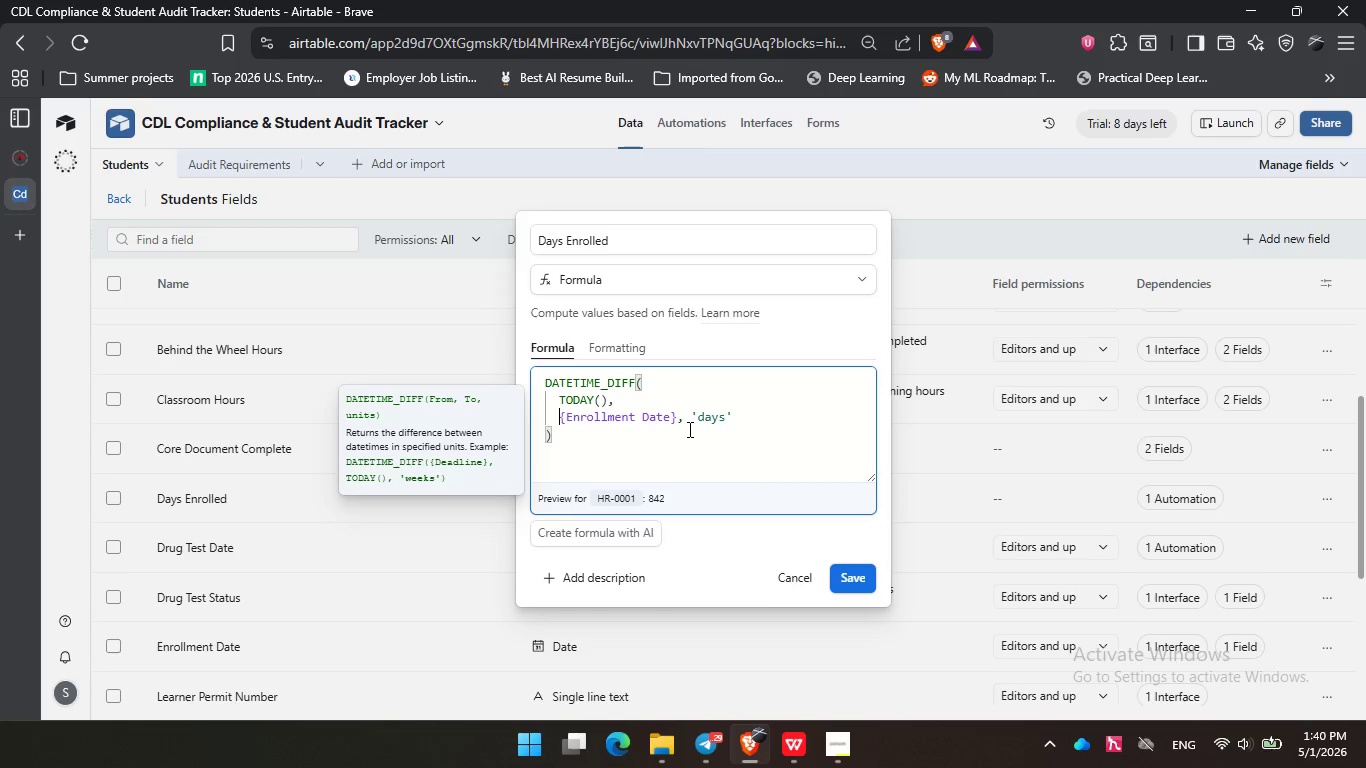 
left_click([686, 417])
 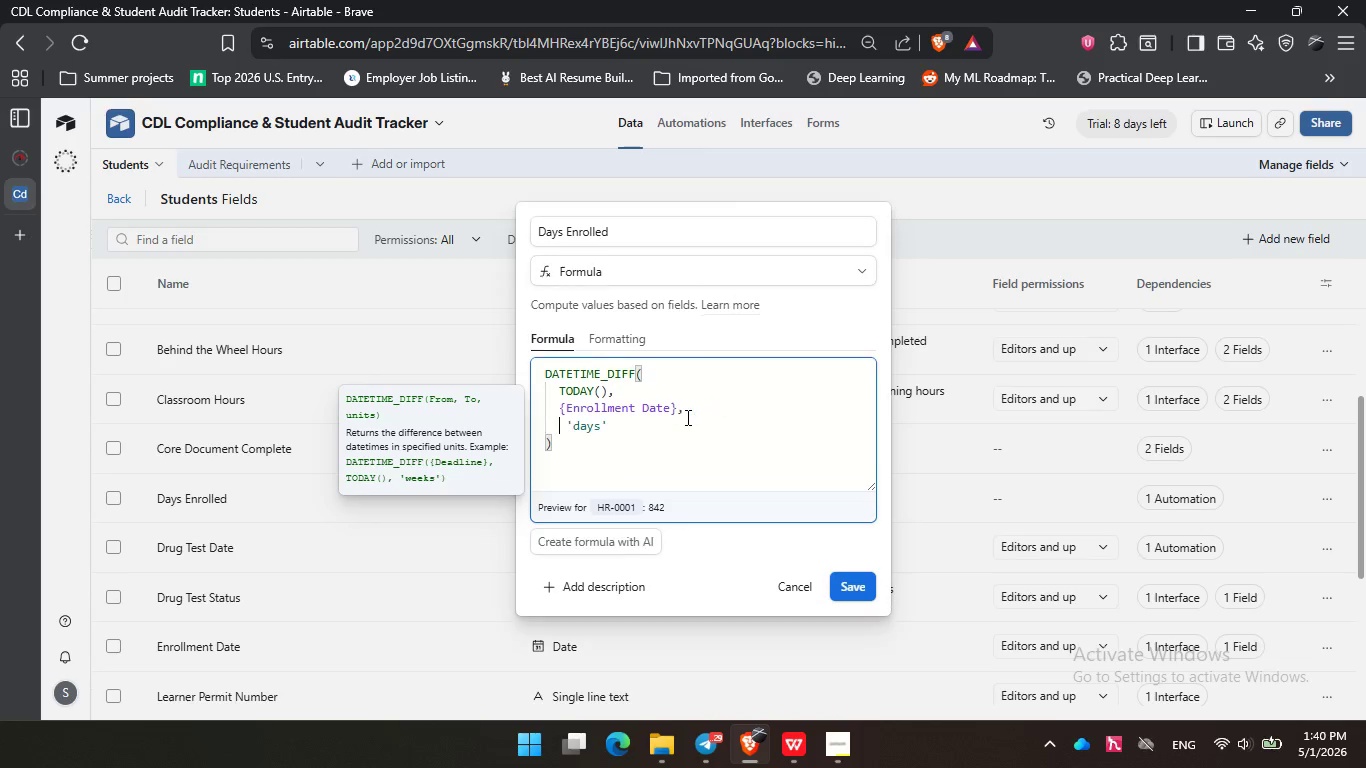 
key(Enter)
 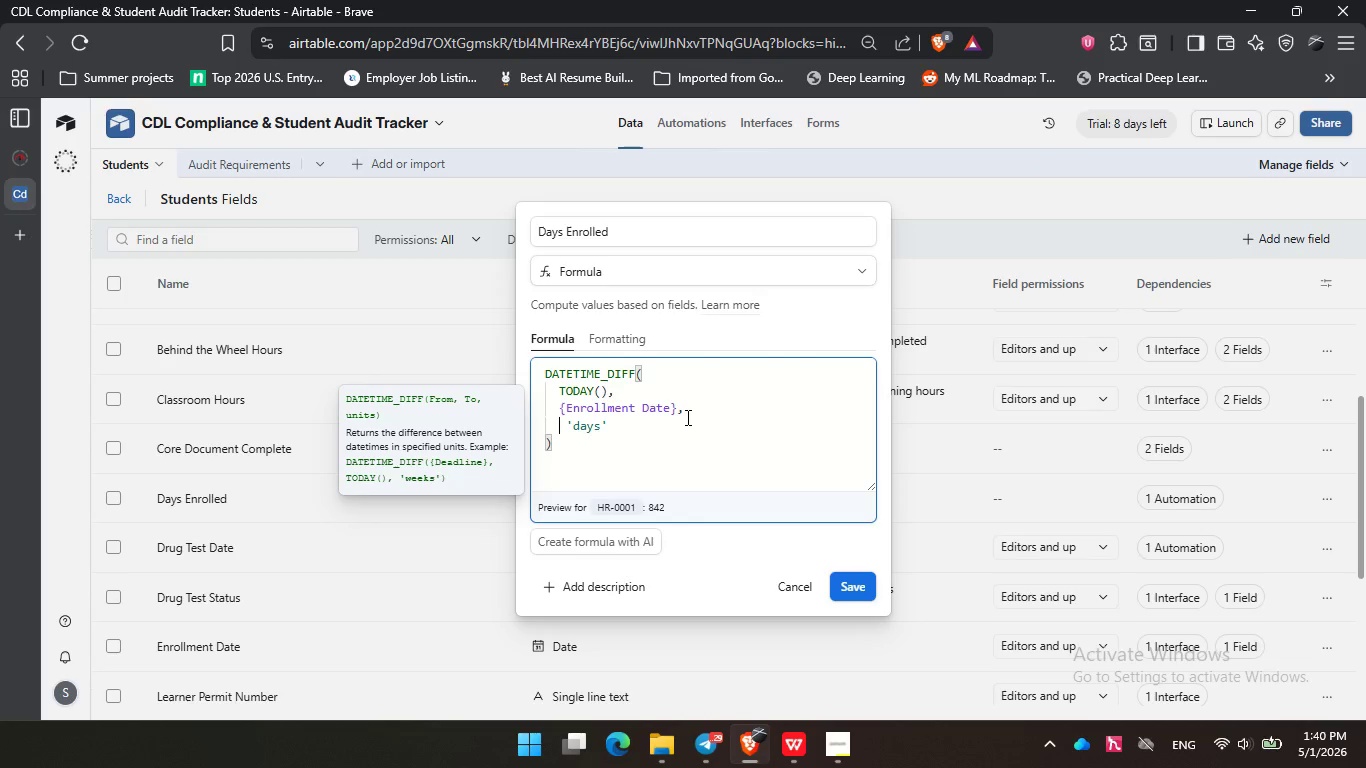 
wait(6.86)
 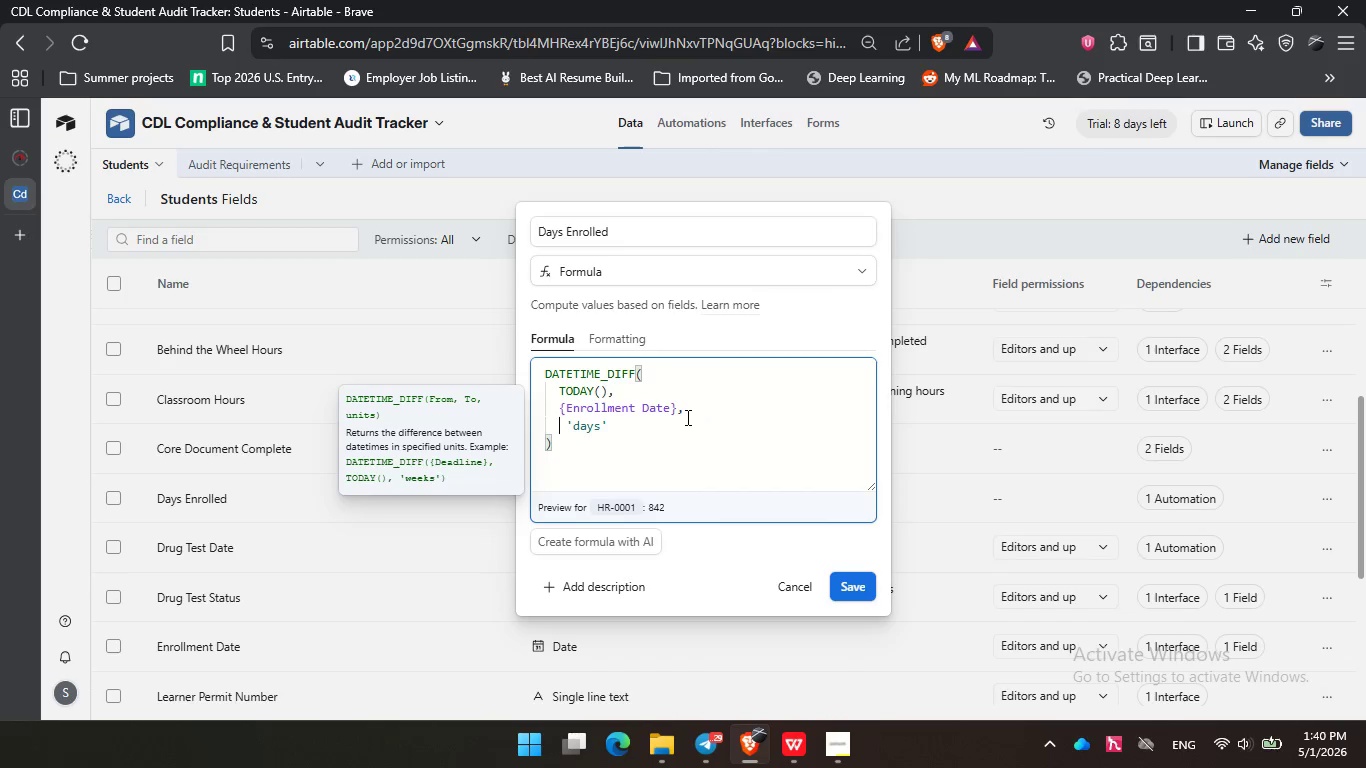 
key(ArrowRight)
 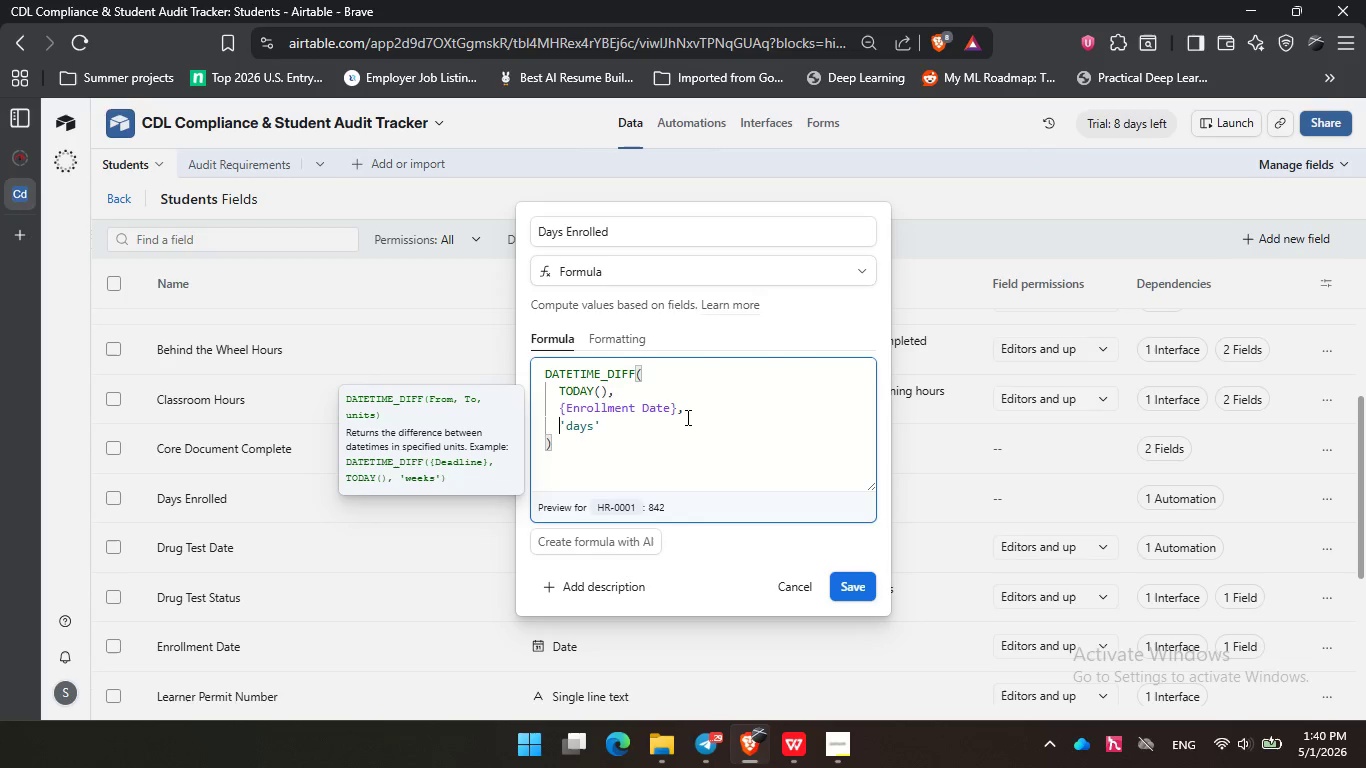 
key(Backspace)
 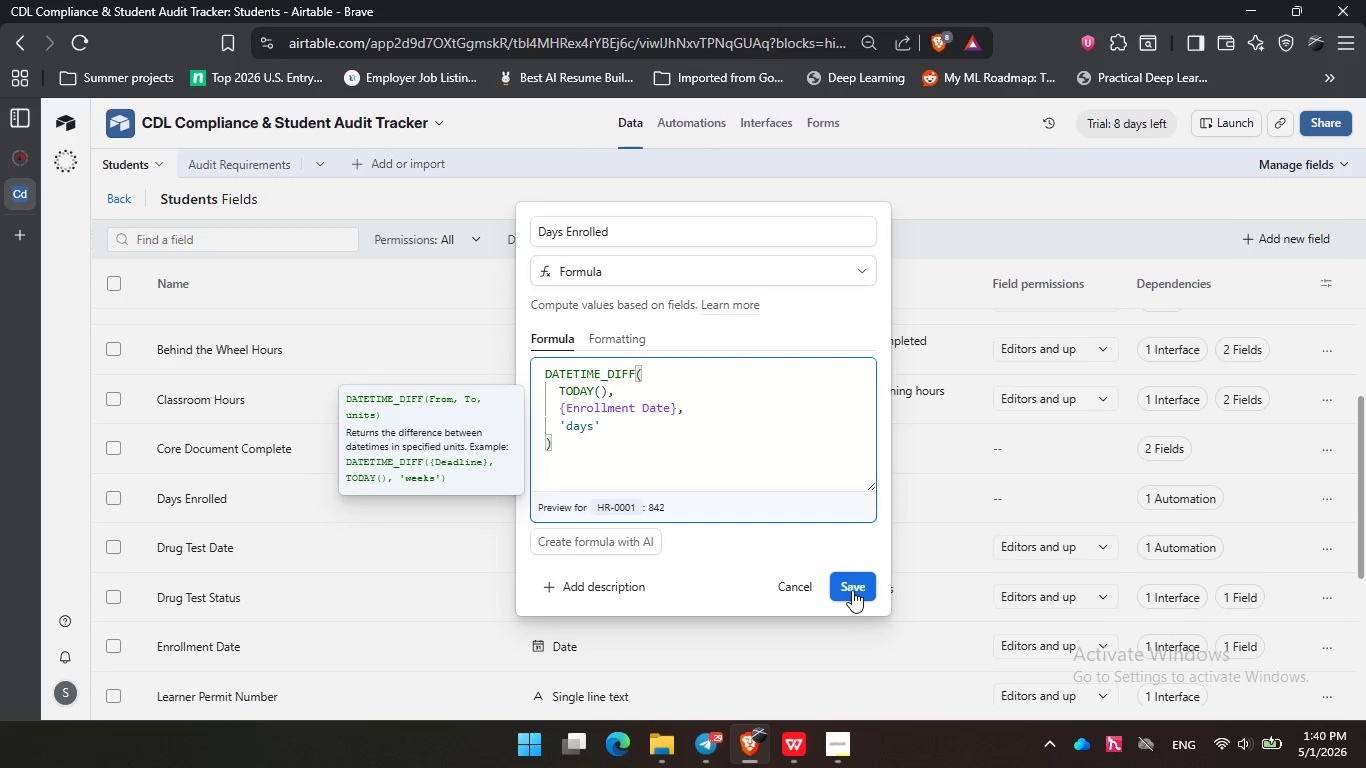 
left_click([852, 590])
 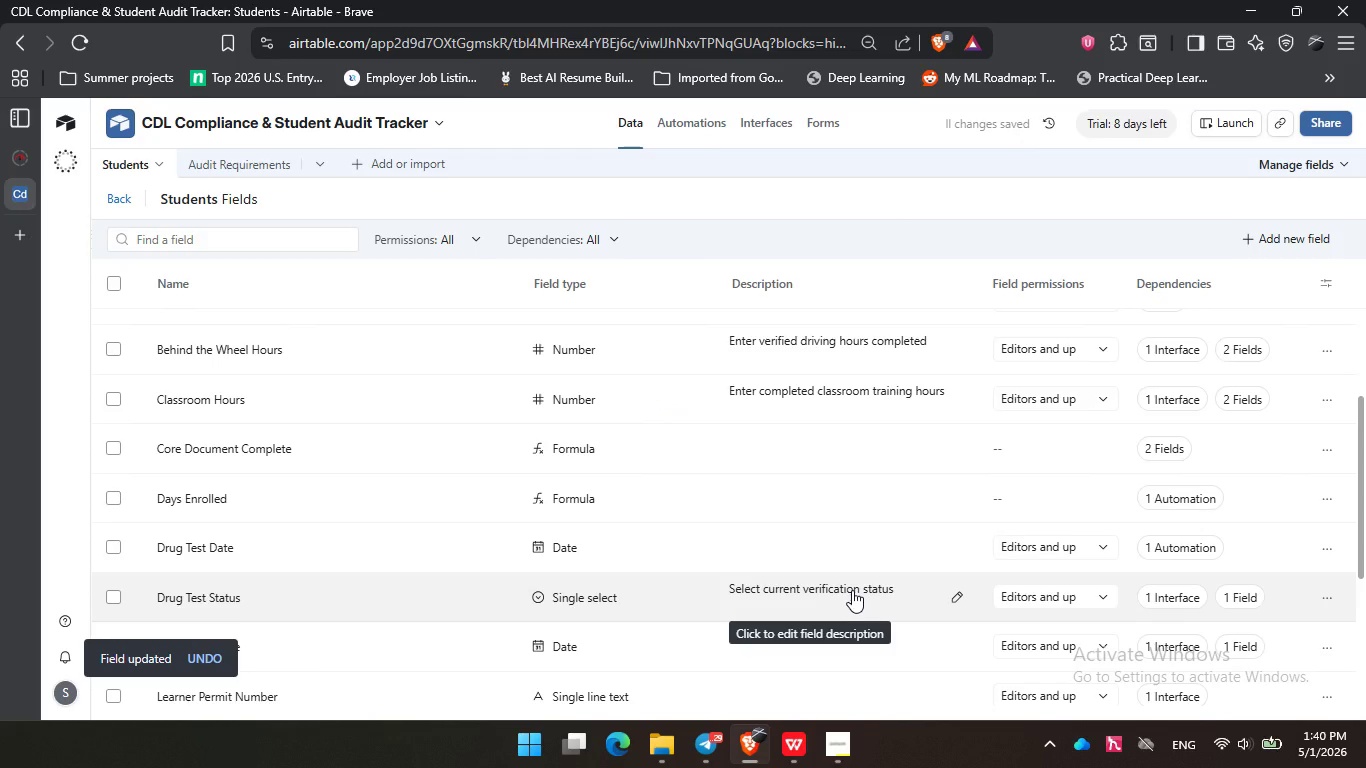 
wait(7.22)
 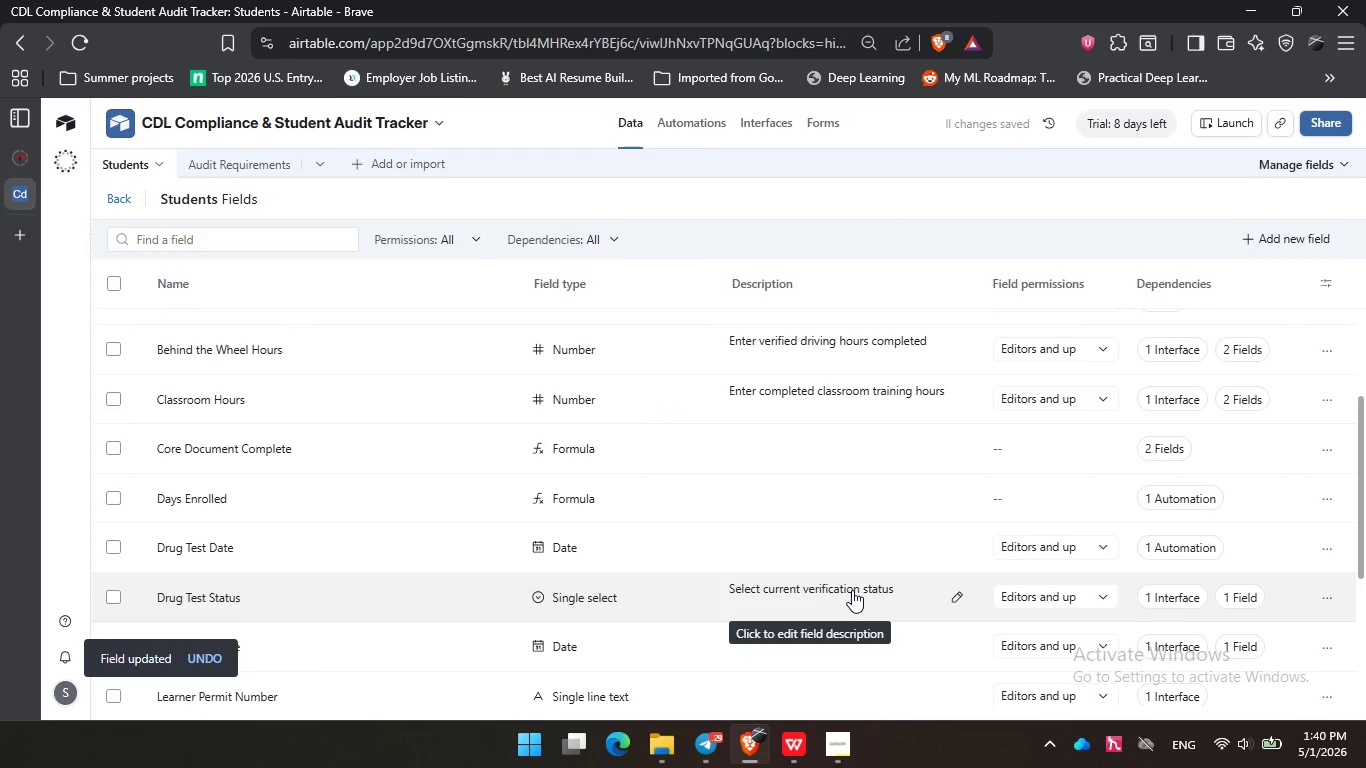 
scroll: coordinate [852, 590], scroll_direction: down, amount: 2.0
 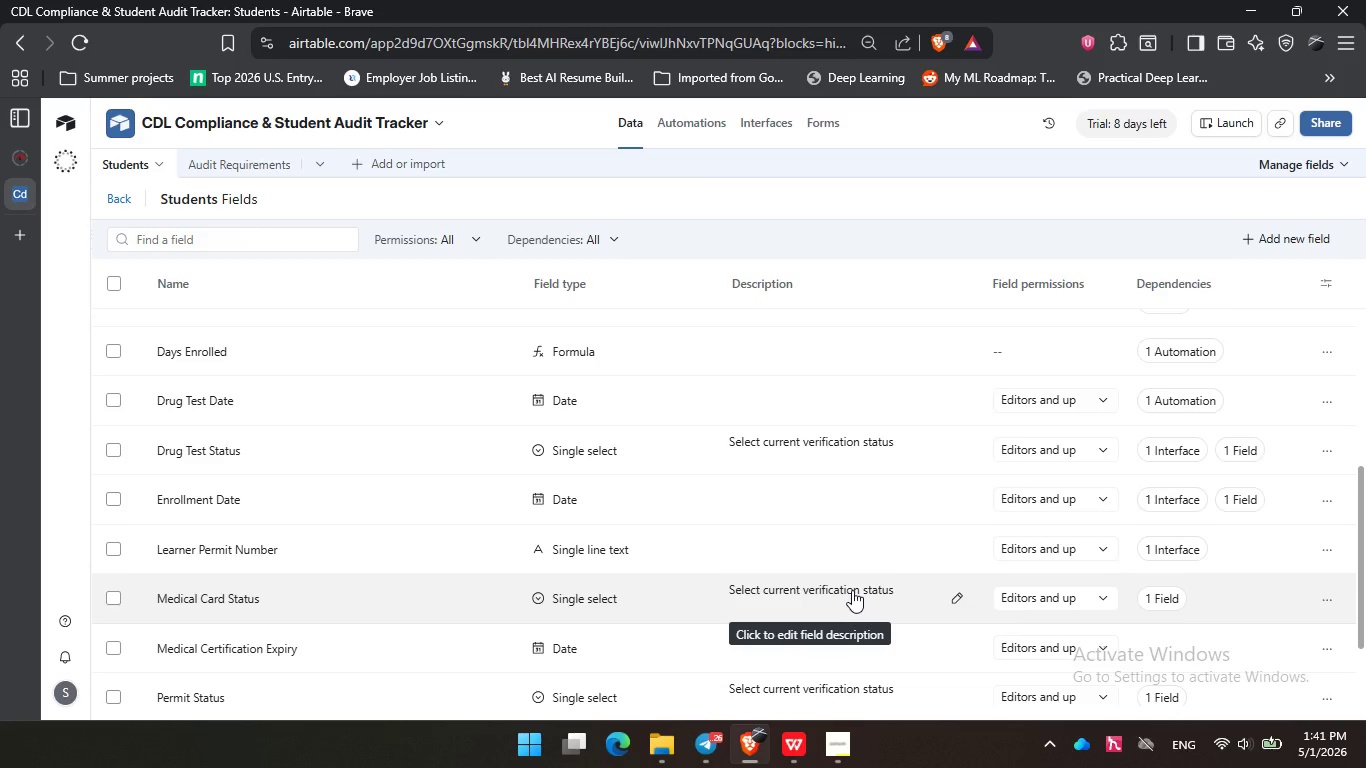 
wait(20.82)
 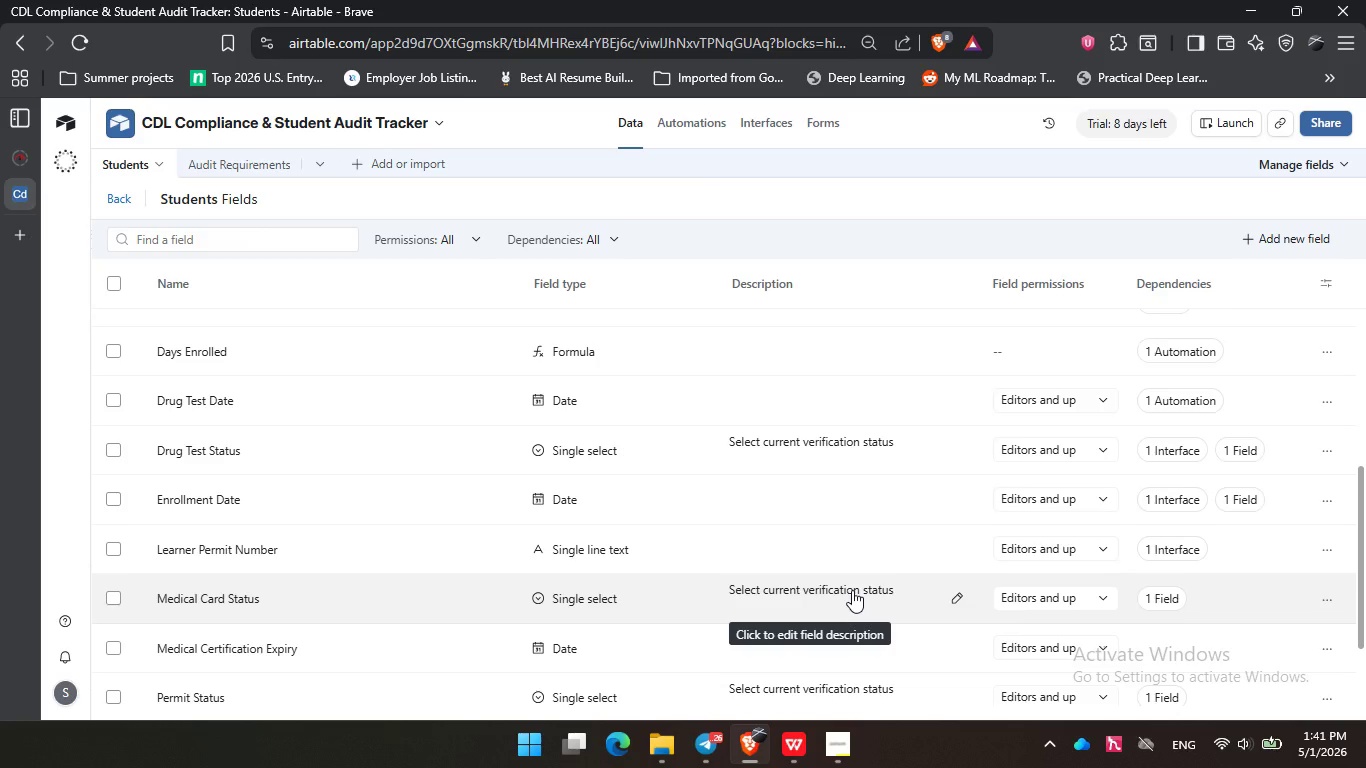 
left_click([419, 202])
 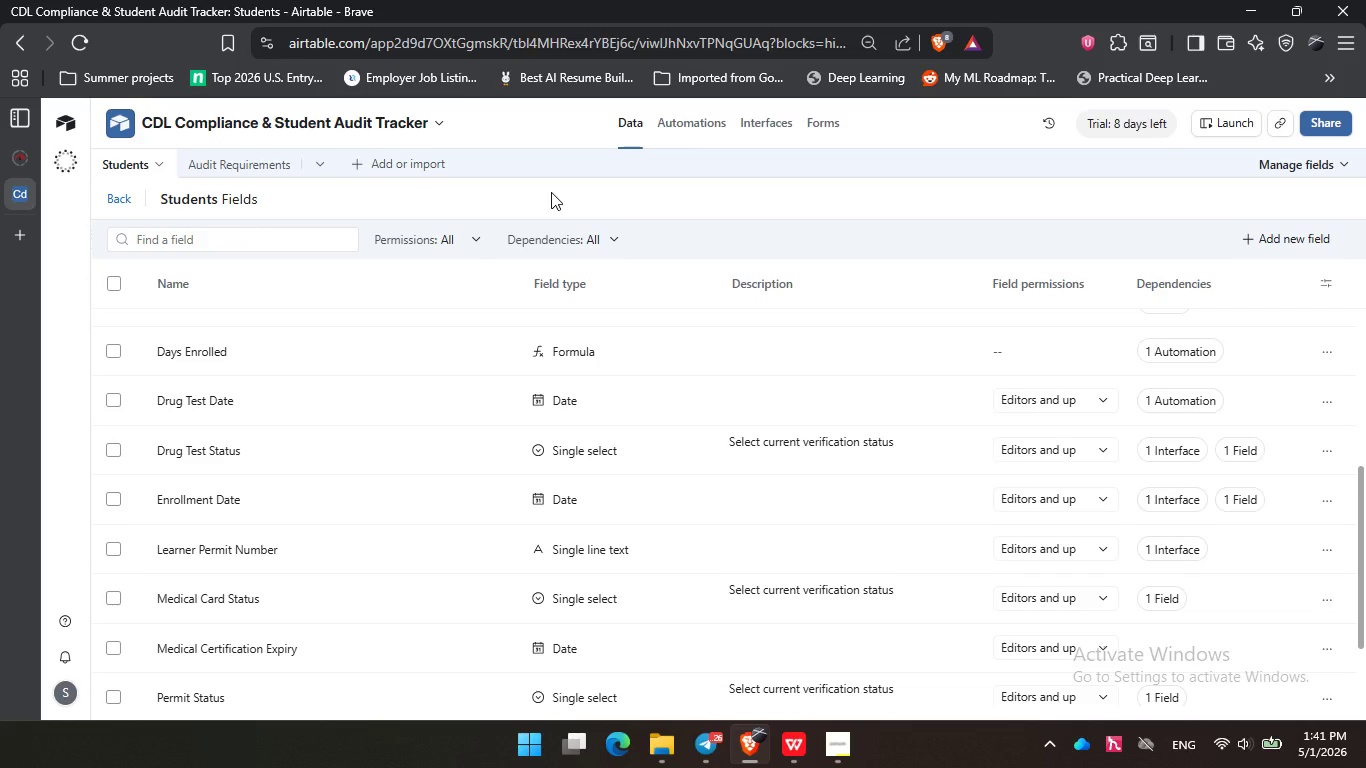 
left_click([557, 197])
 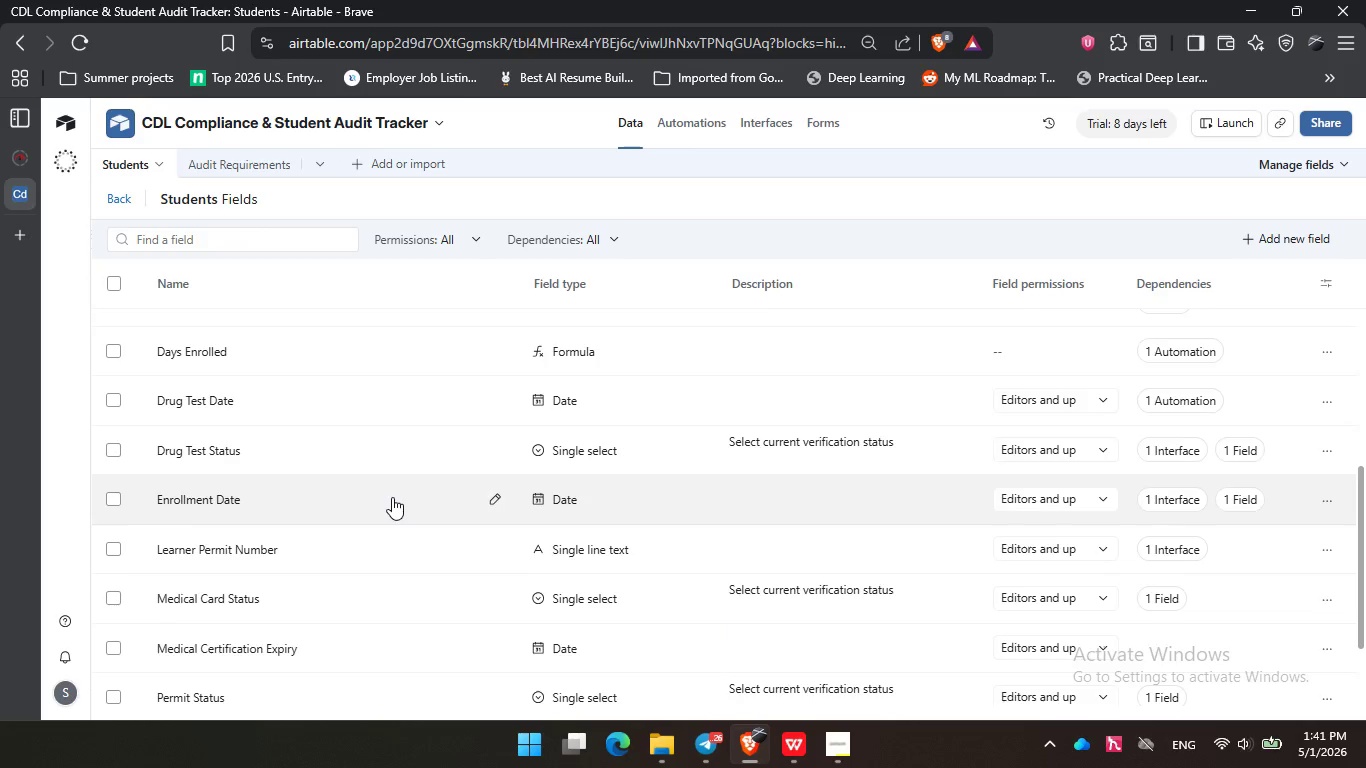 
scroll: coordinate [392, 497], scroll_direction: up, amount: 16.0
 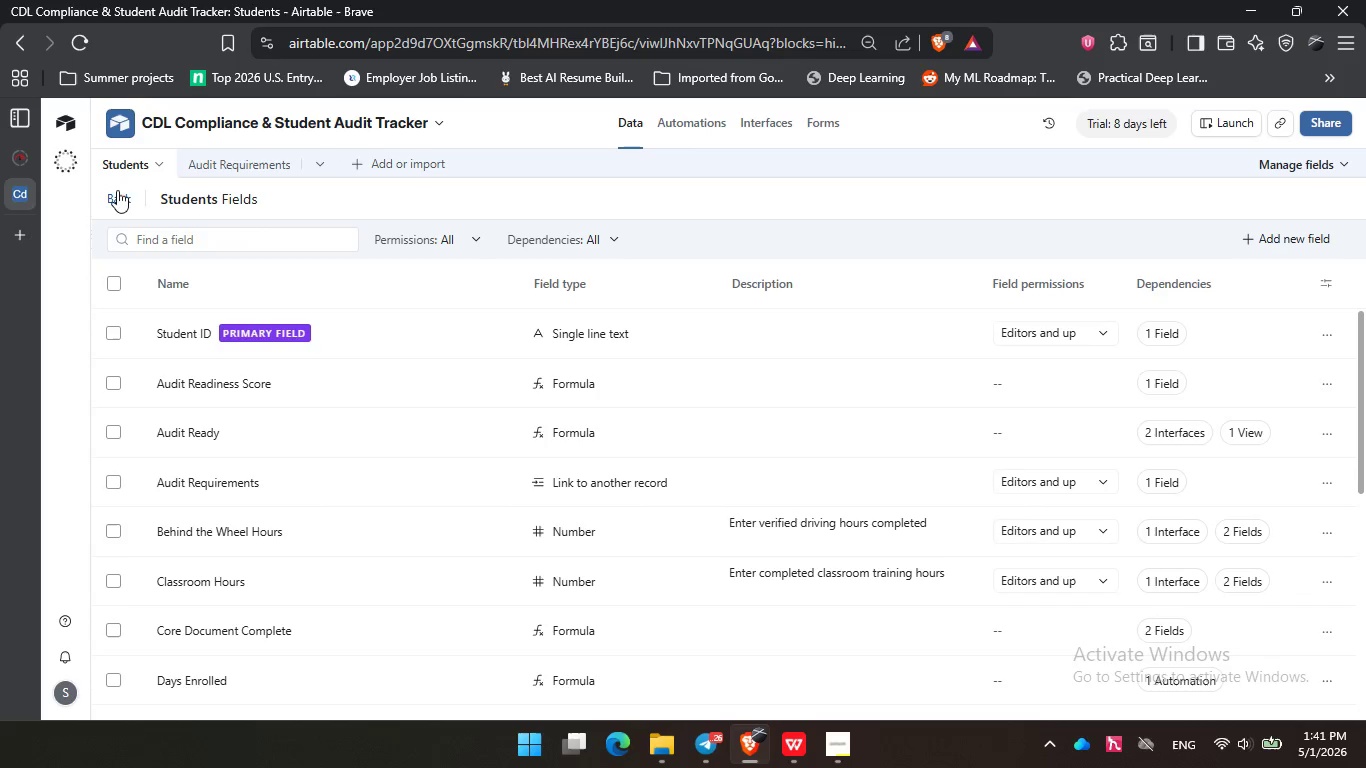 
left_click([118, 192])
 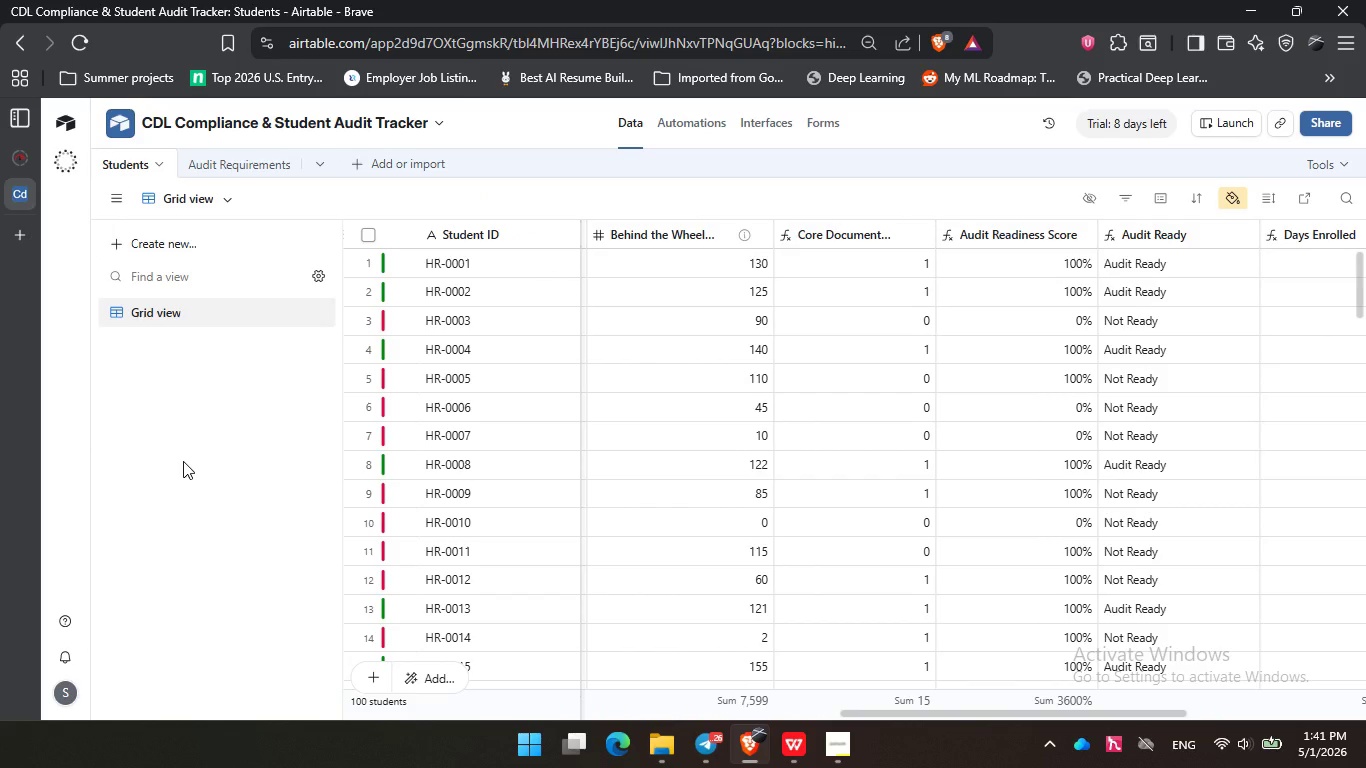 
wait(7.2)
 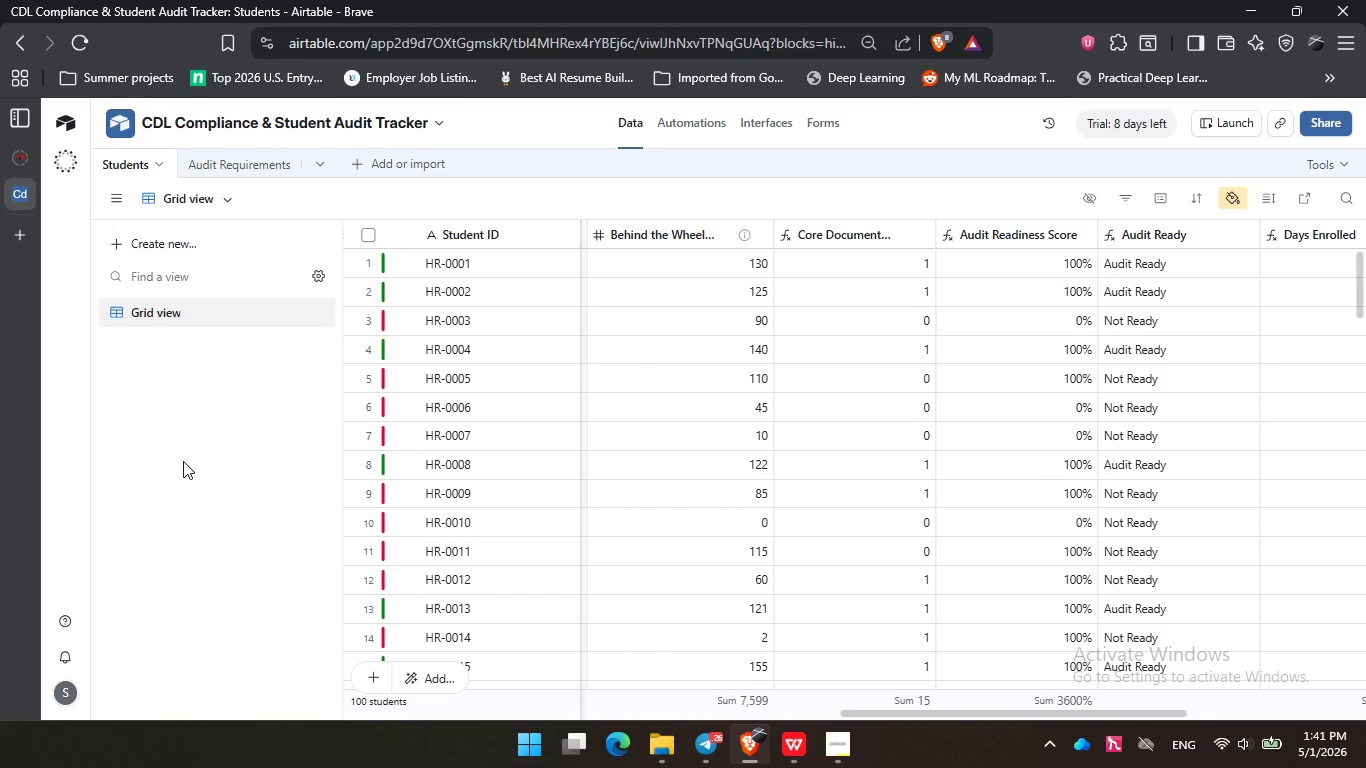 
left_click([236, 169])
 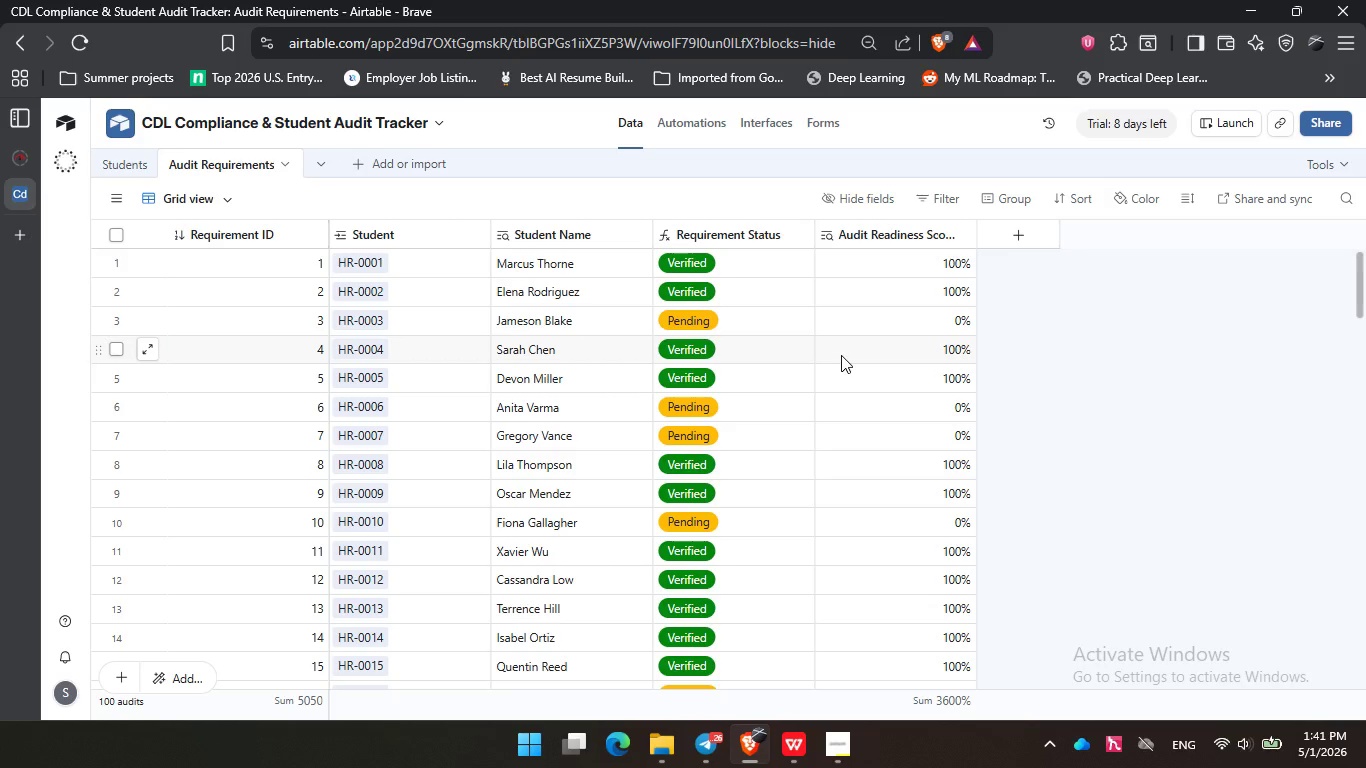 
wait(14.61)
 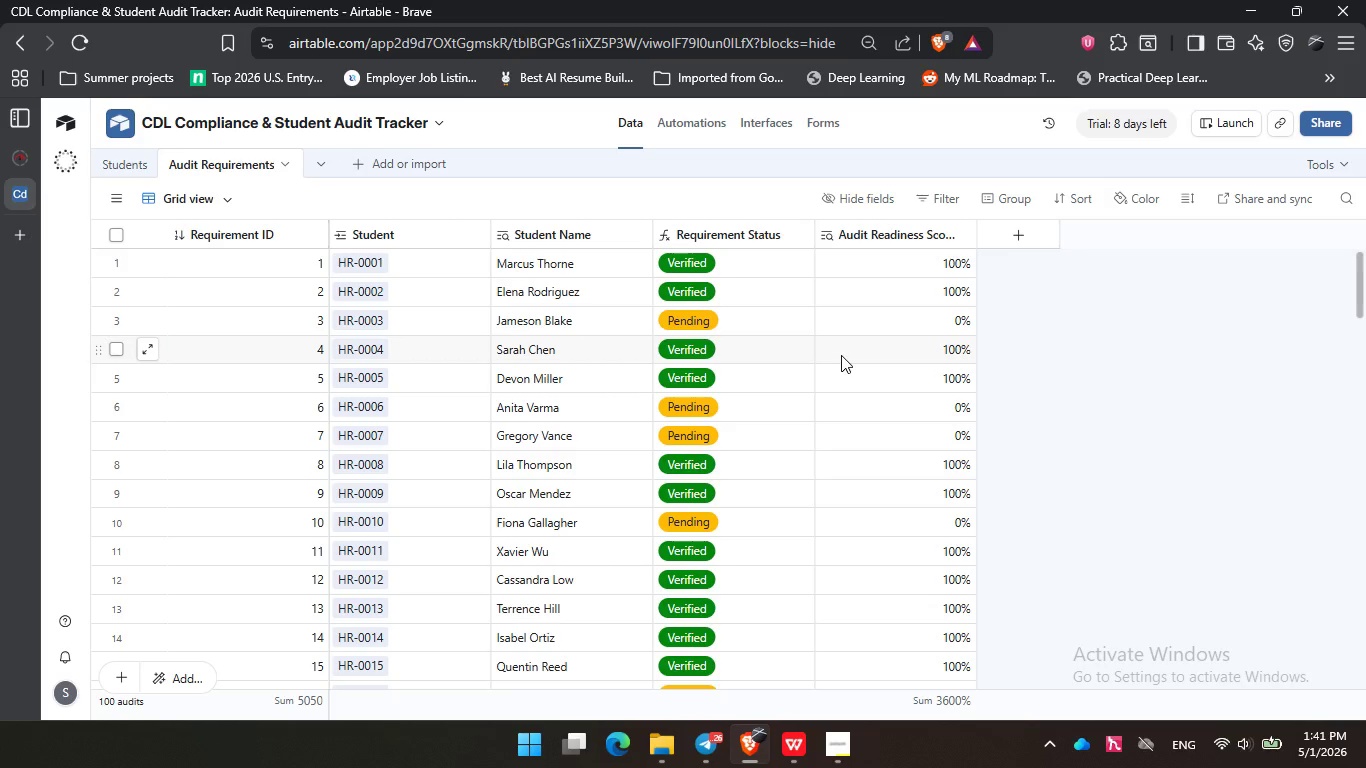 
scroll: coordinate [605, 379], scroll_direction: down, amount: 7.0
 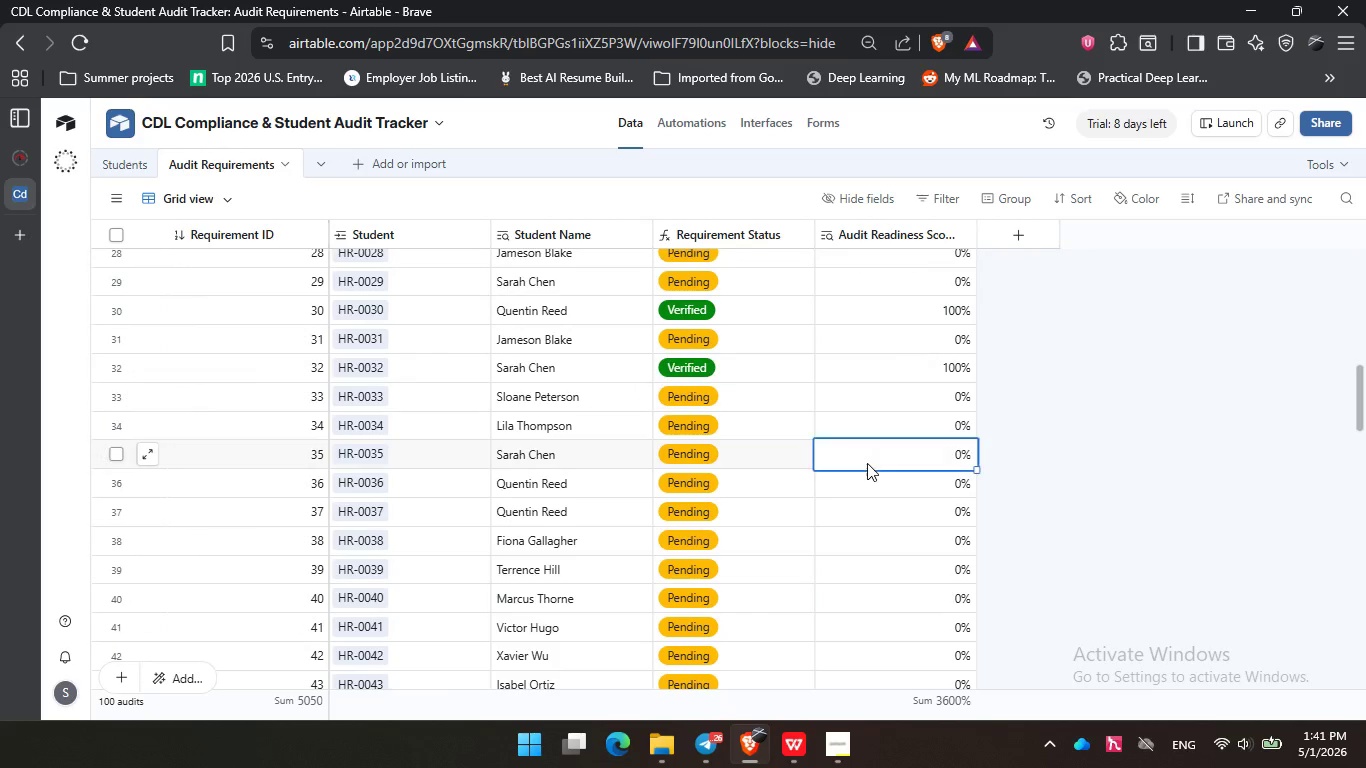 
left_click([867, 463])
 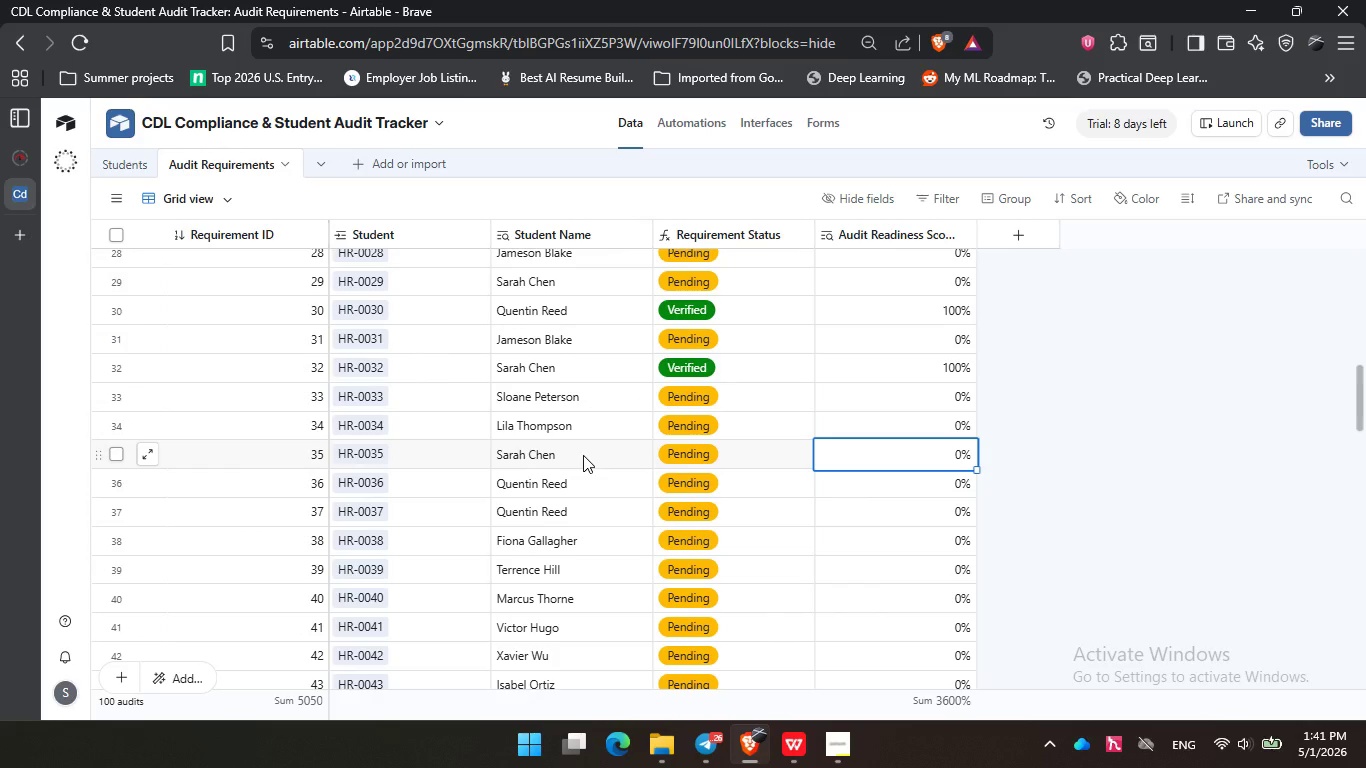 
left_click([574, 453])
 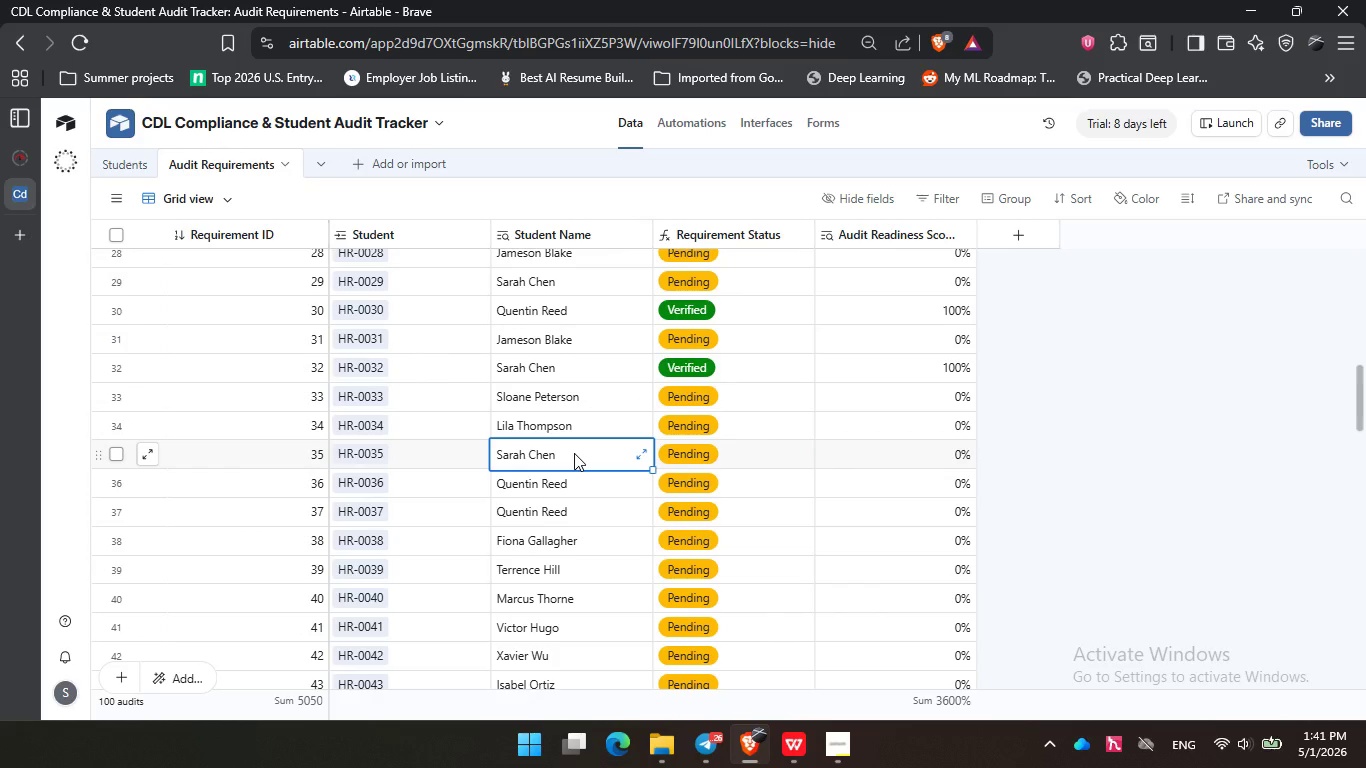 
wait(18.66)
 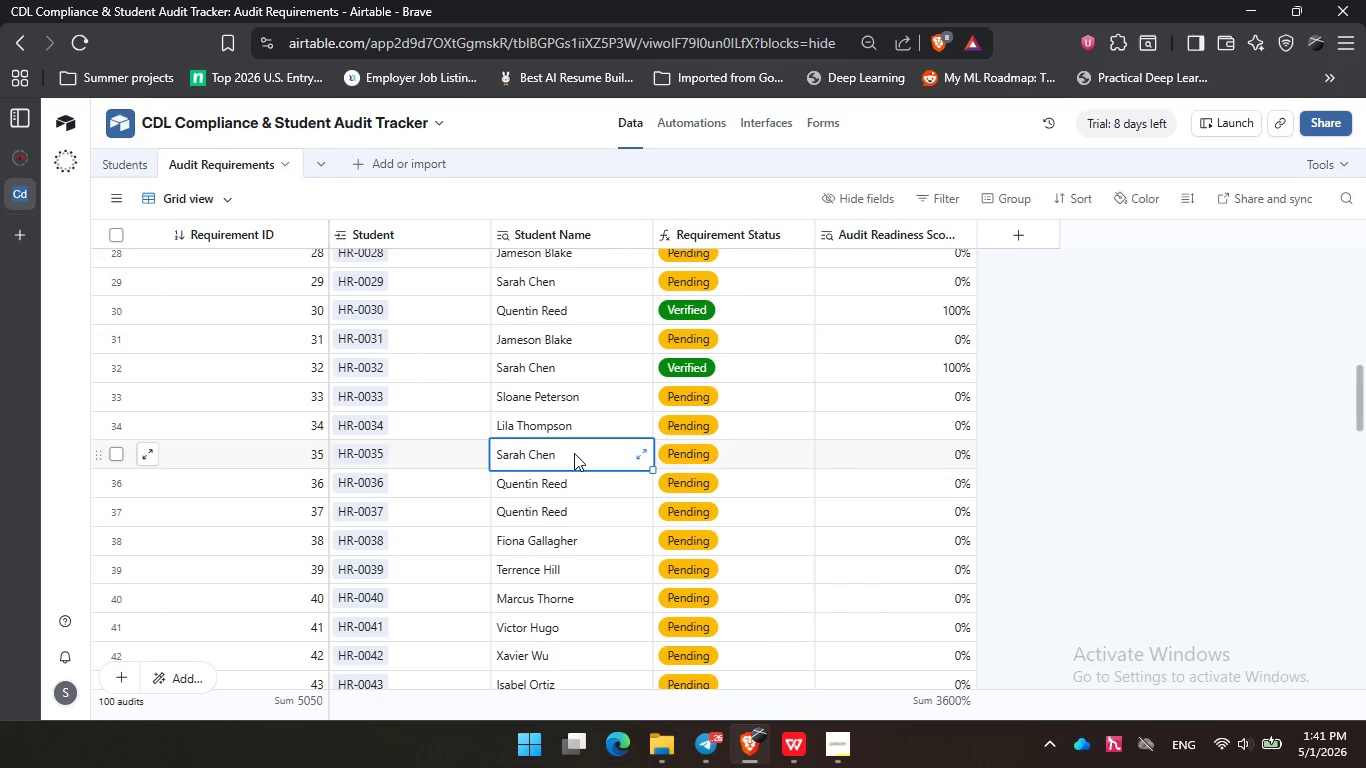 
left_click([569, 592])
 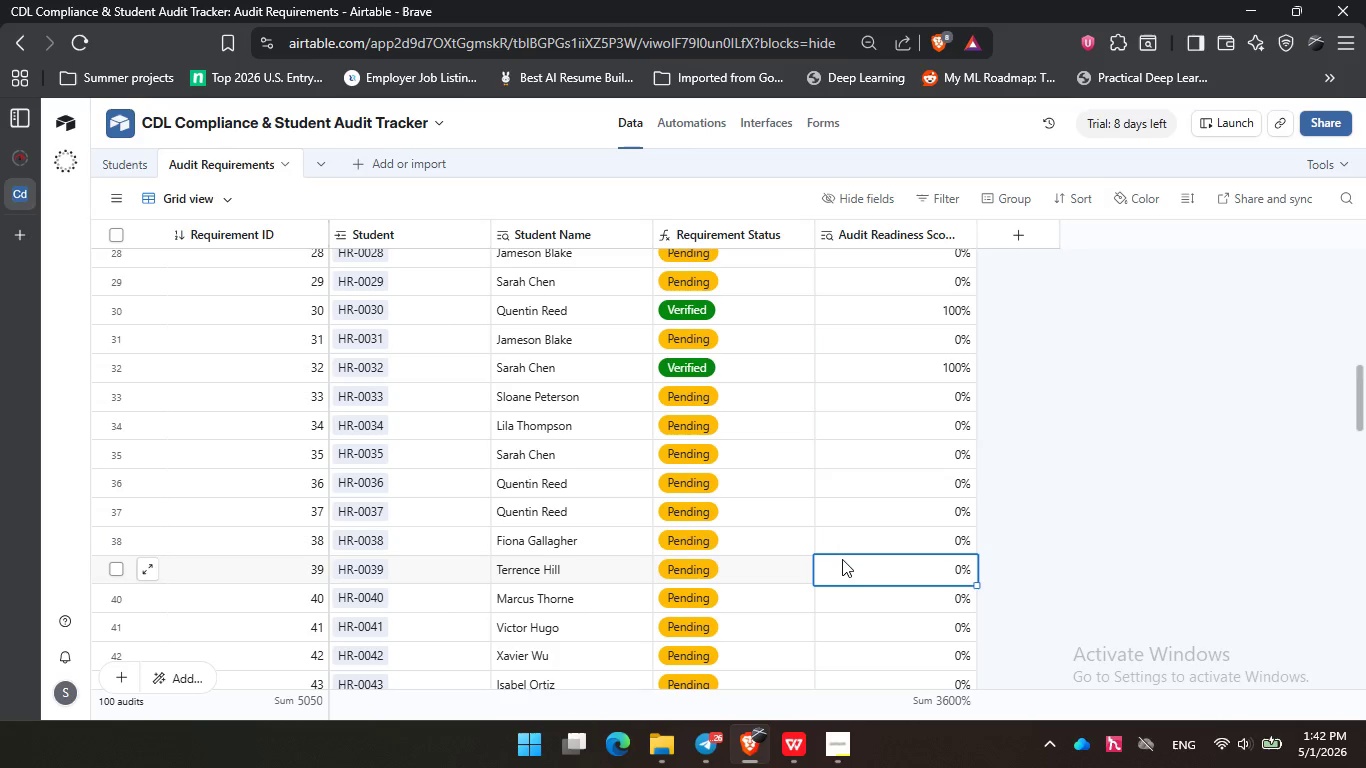 
left_click([842, 559])
 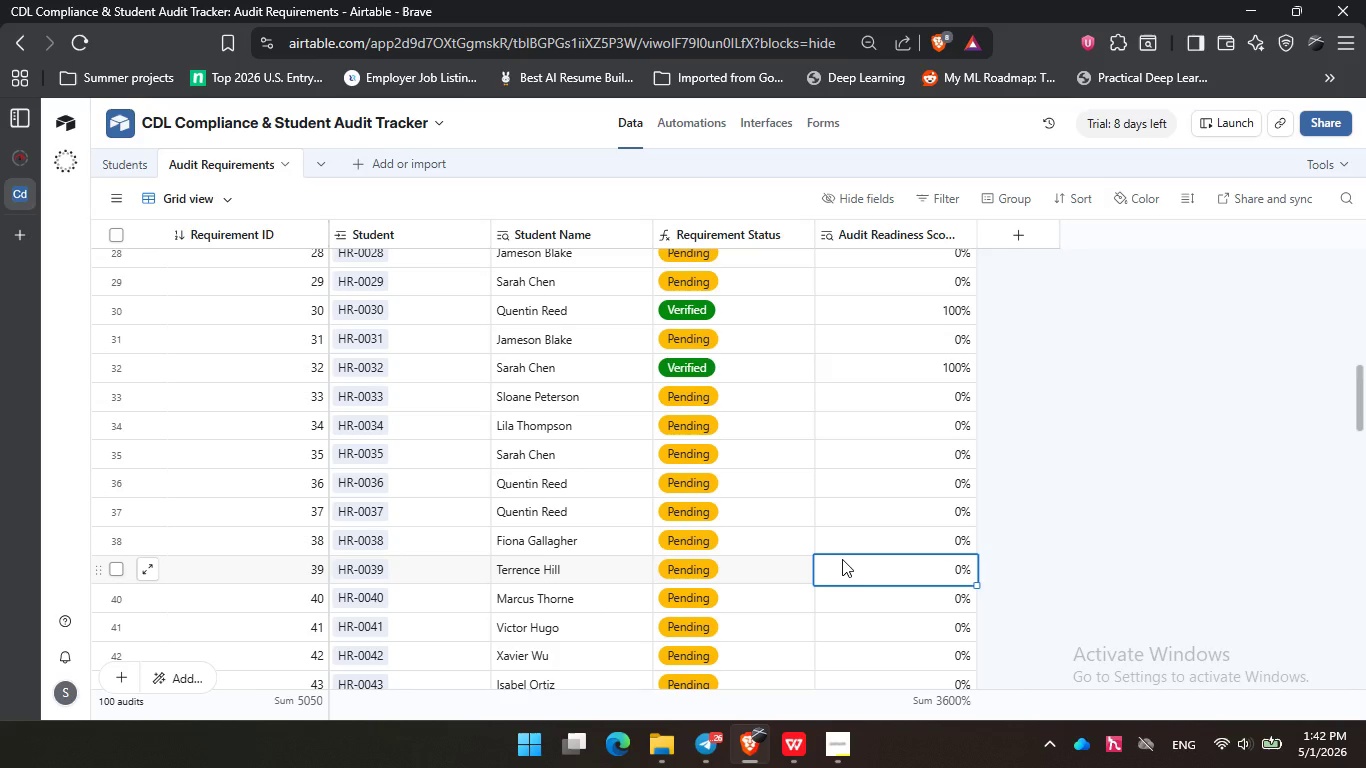 
wait(37.14)
 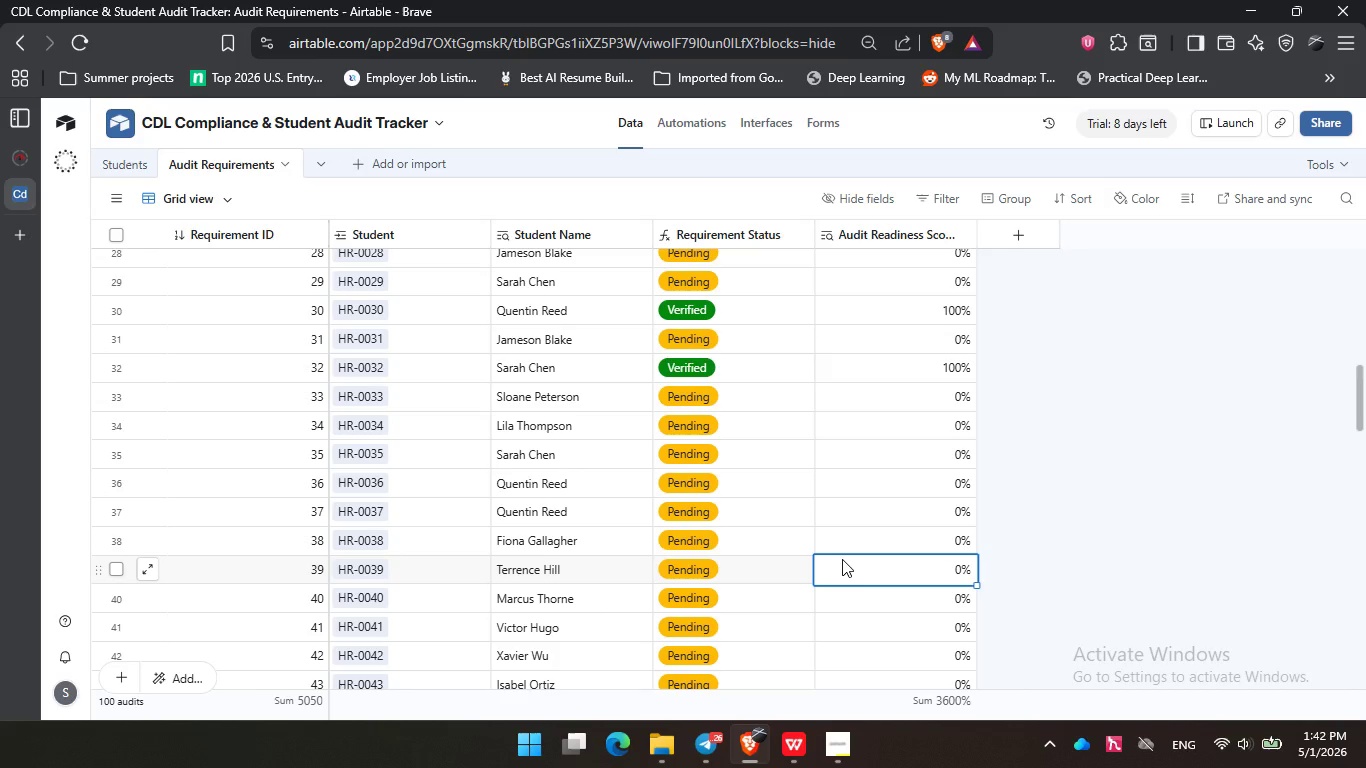 
left_click([566, 554])
 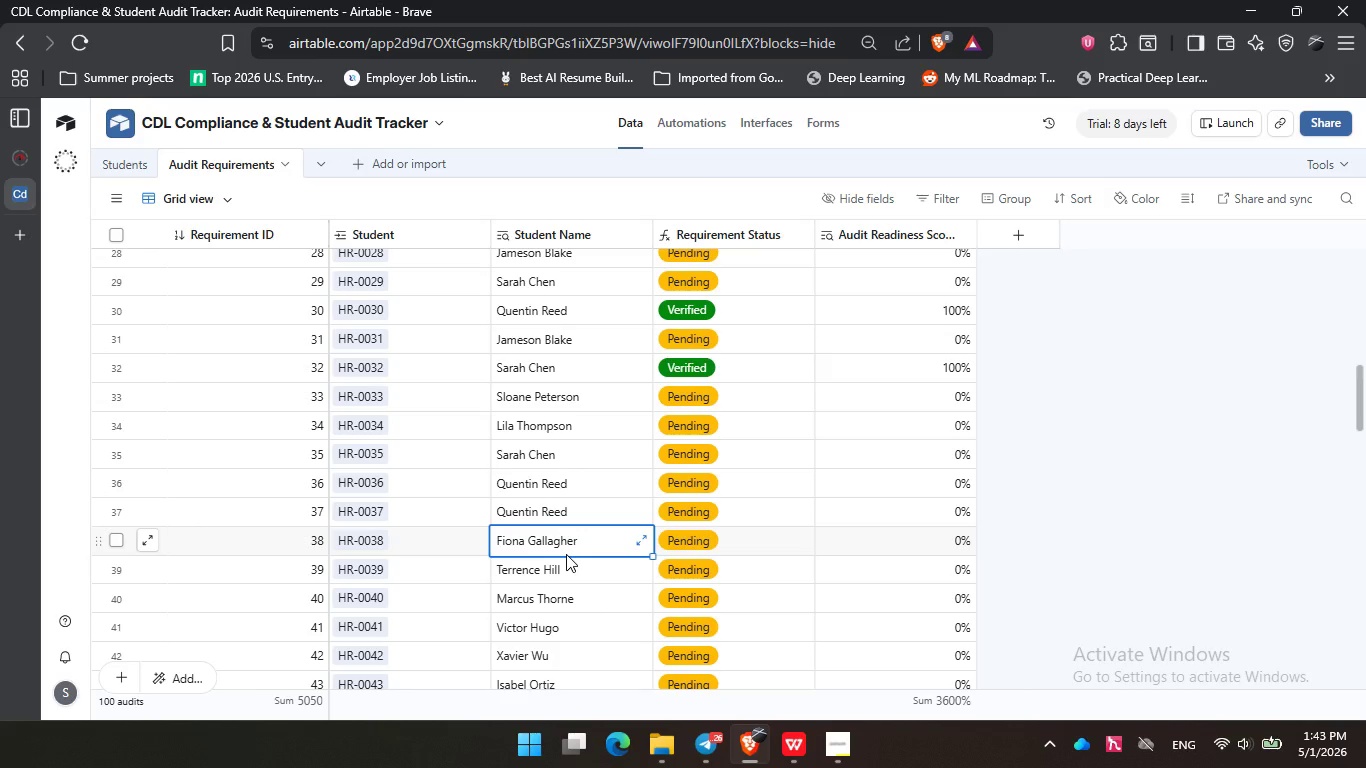 
wait(25.3)
 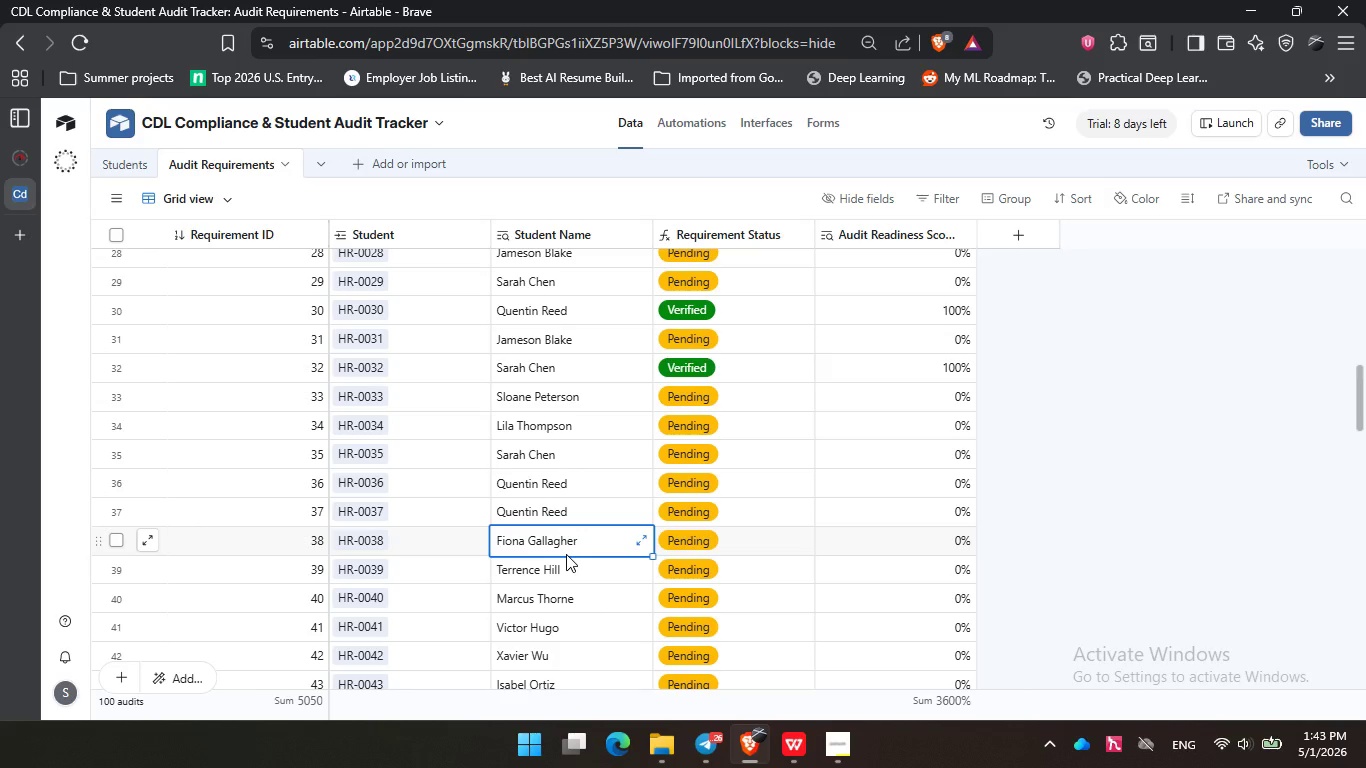 
left_click([443, 387])
 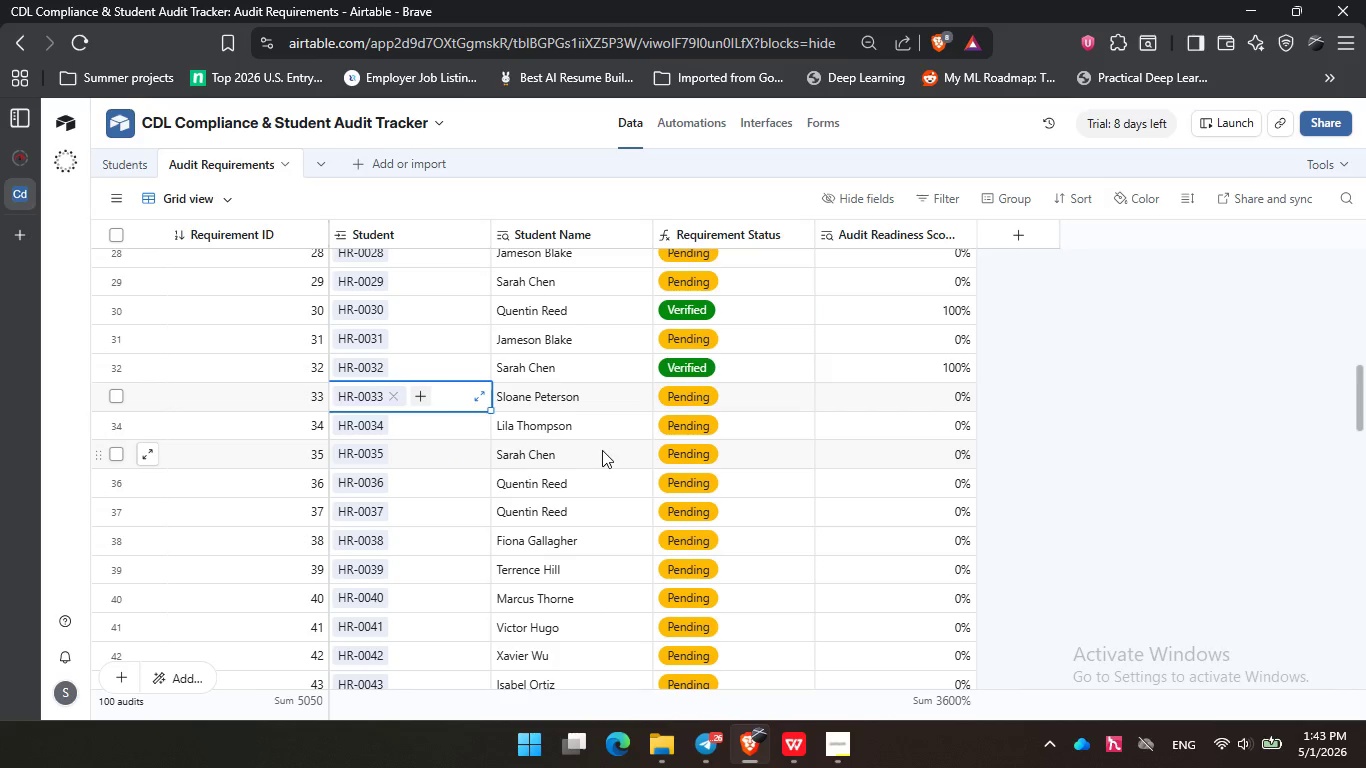 
scroll: coordinate [602, 450], scroll_direction: down, amount: 6.0
 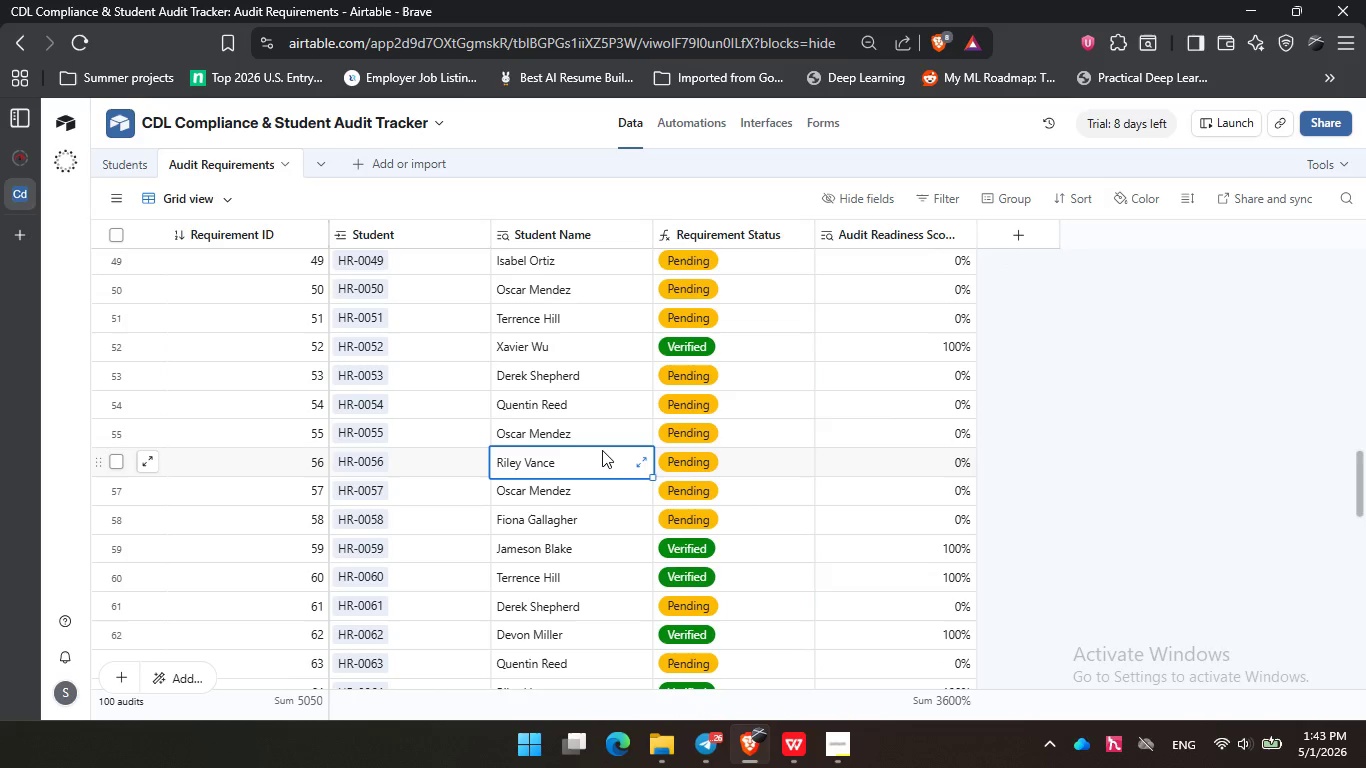 
left_click([602, 450])
 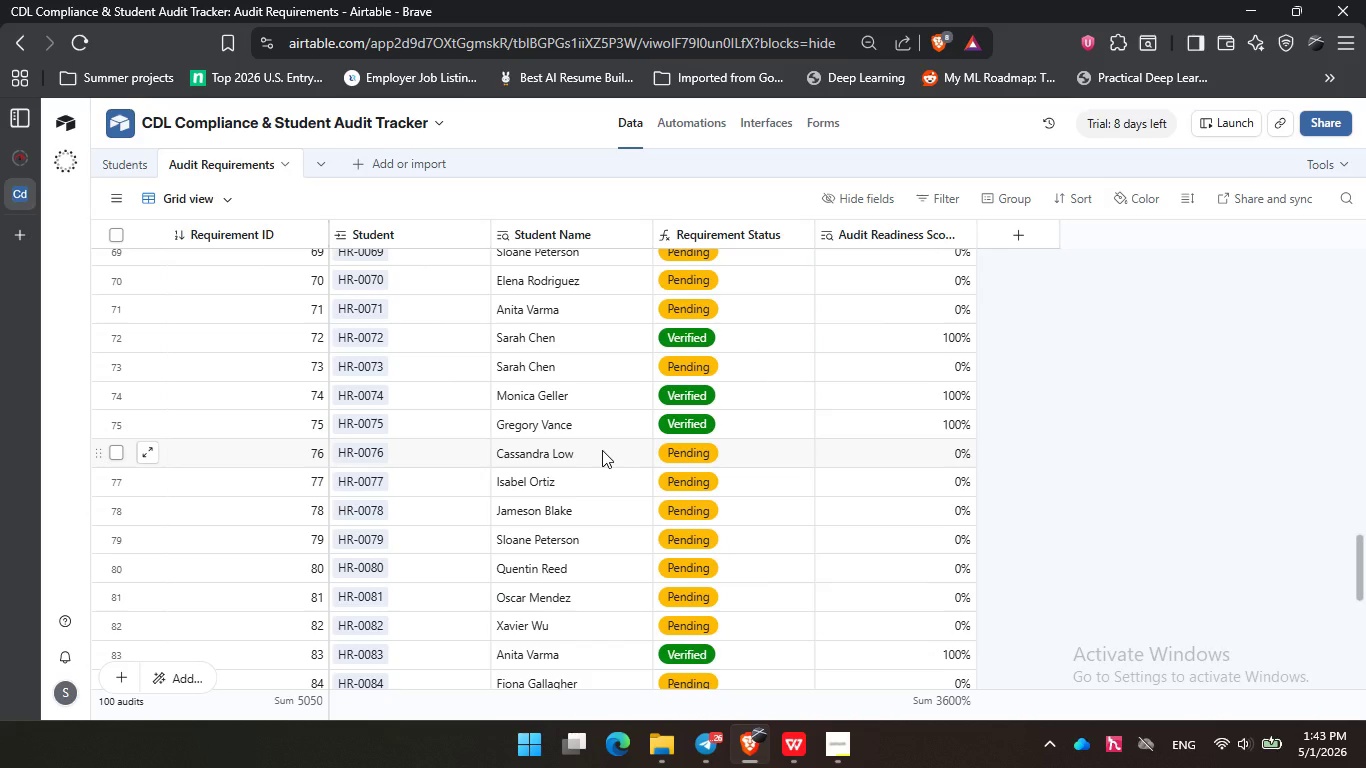 
scroll: coordinate [602, 450], scroll_direction: down, amount: 2.0
 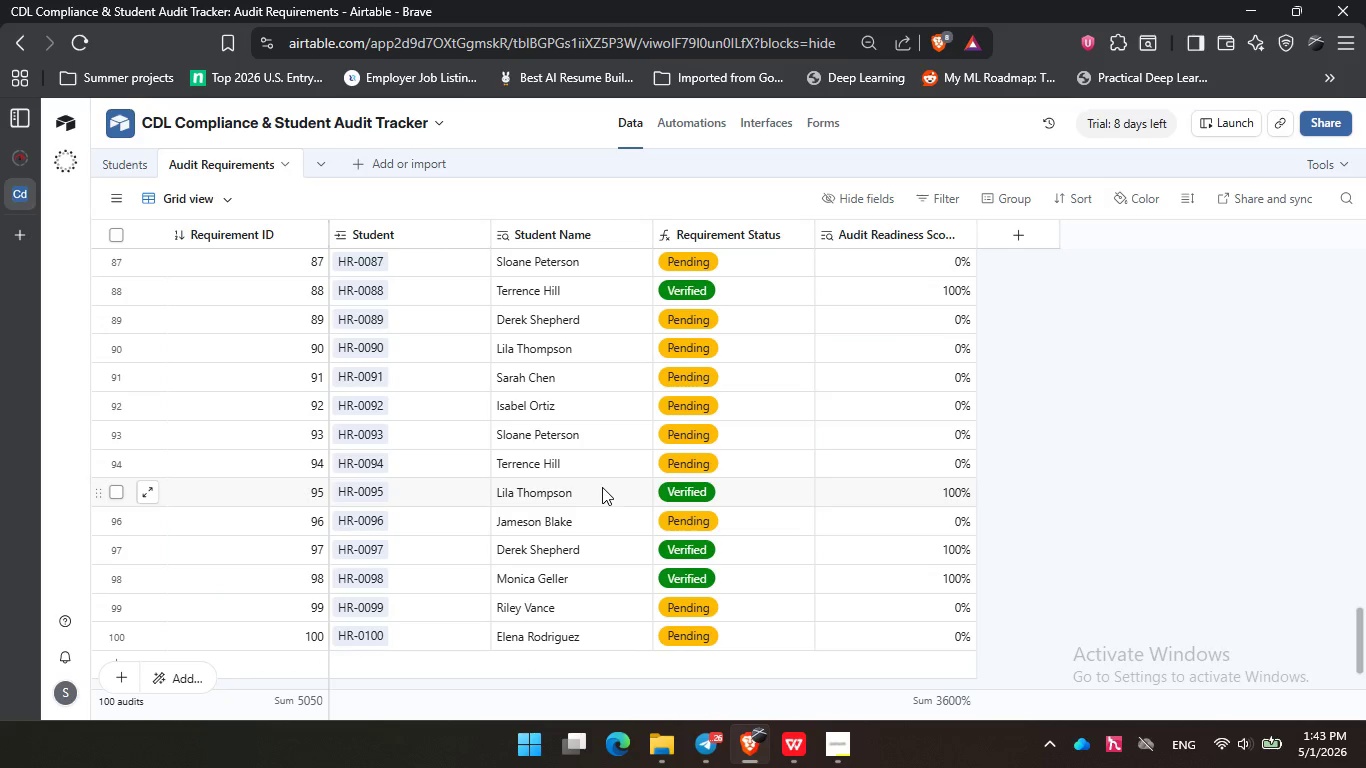 
left_click([602, 487])
 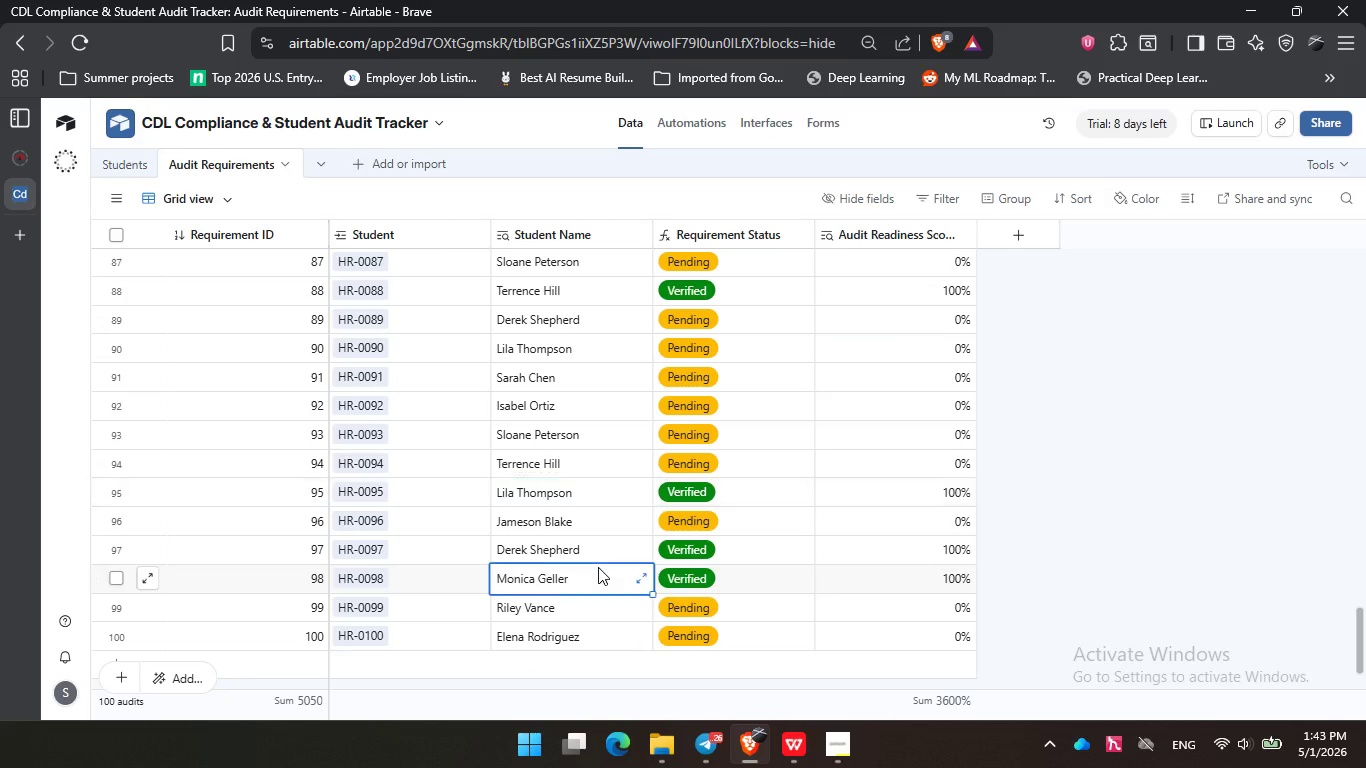 
left_click([598, 567])
 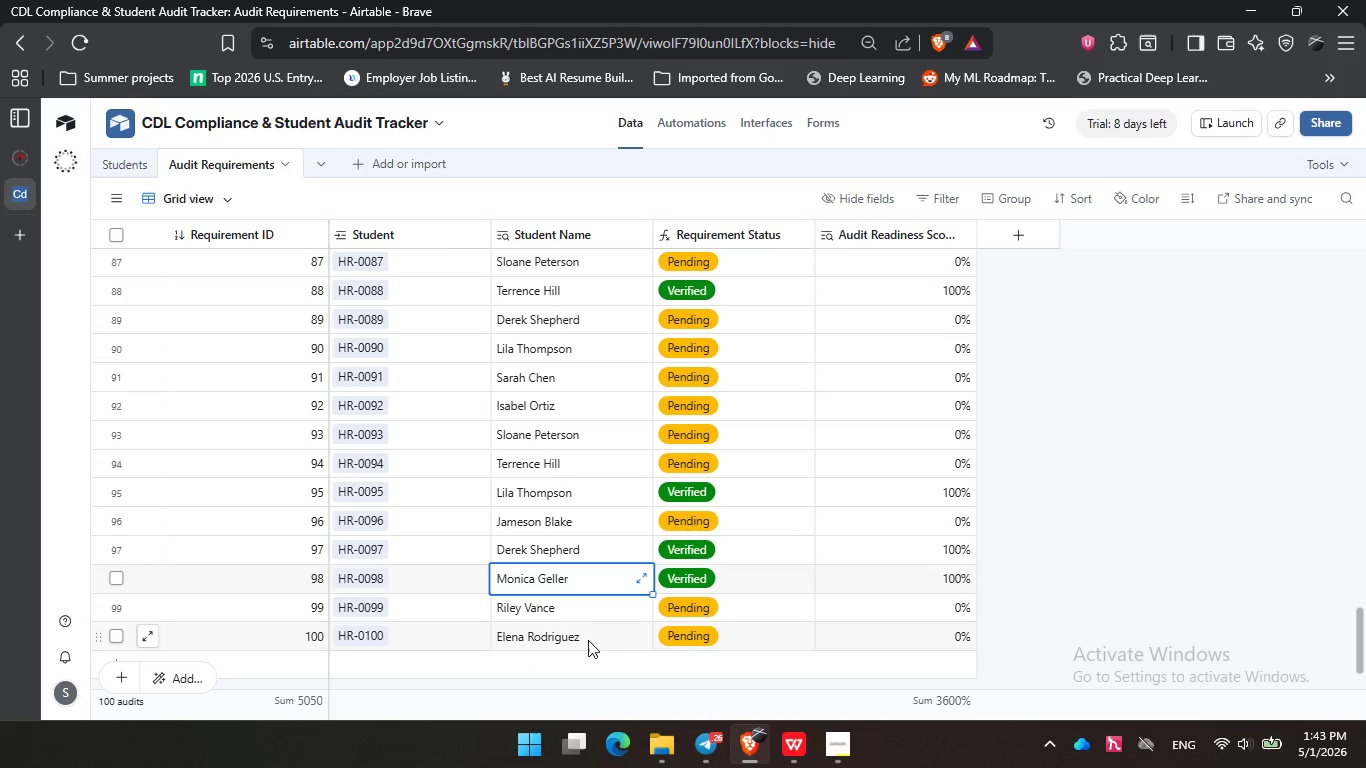 
left_click([588, 640])
 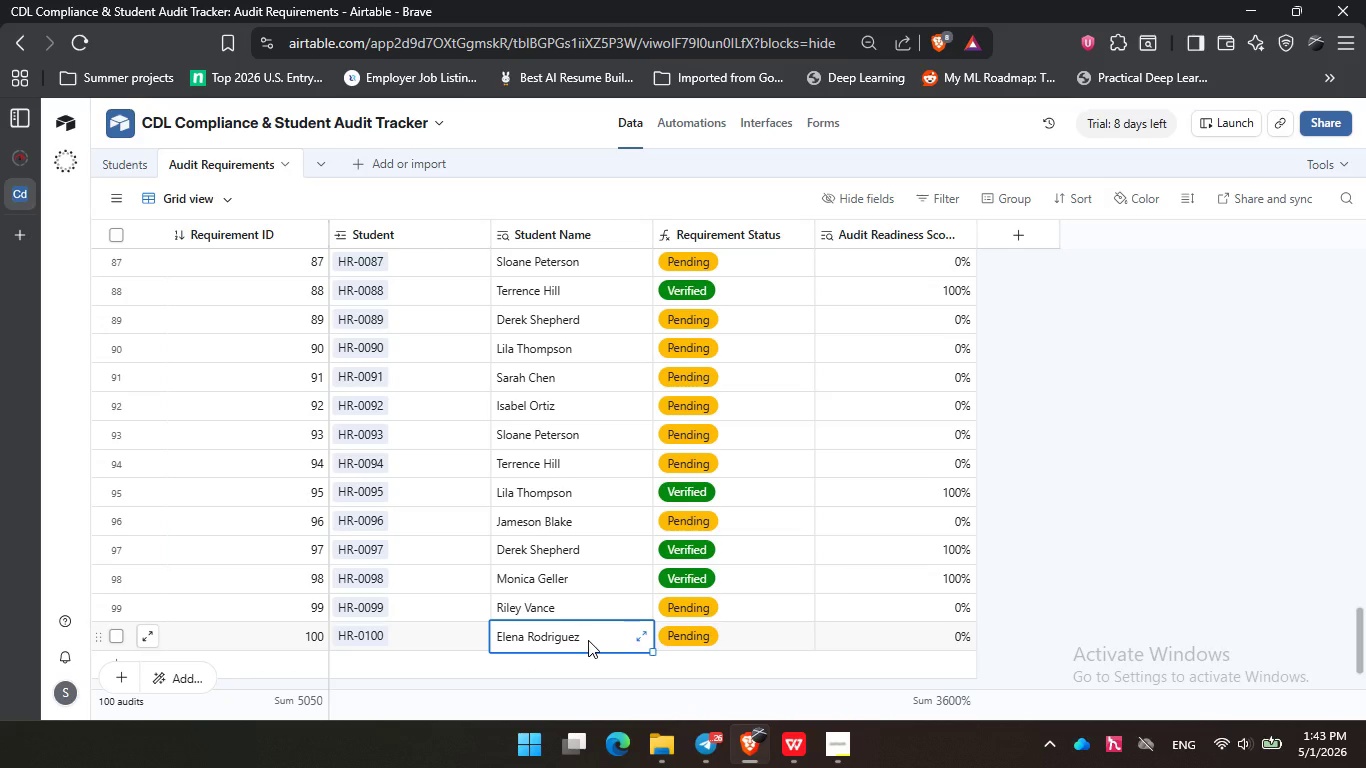 
wait(13.8)
 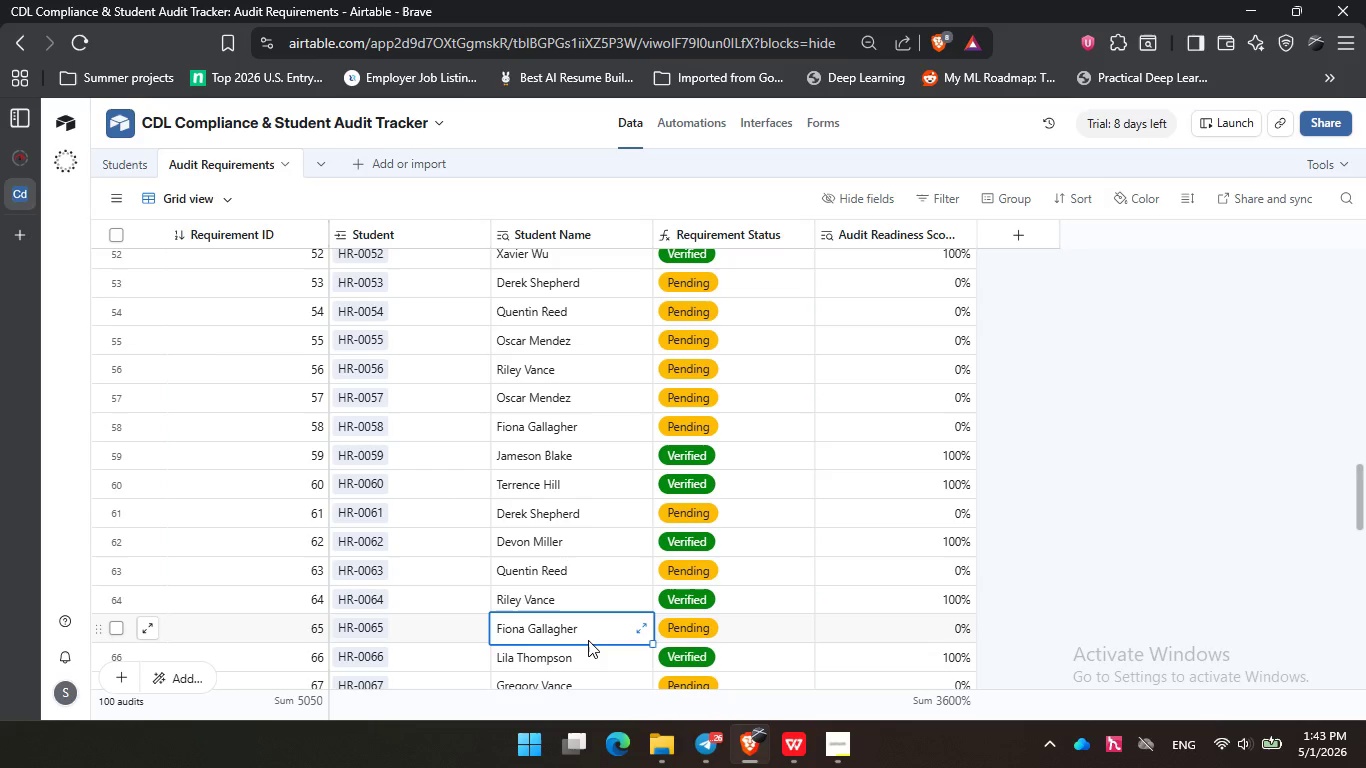 
left_click([588, 640])
 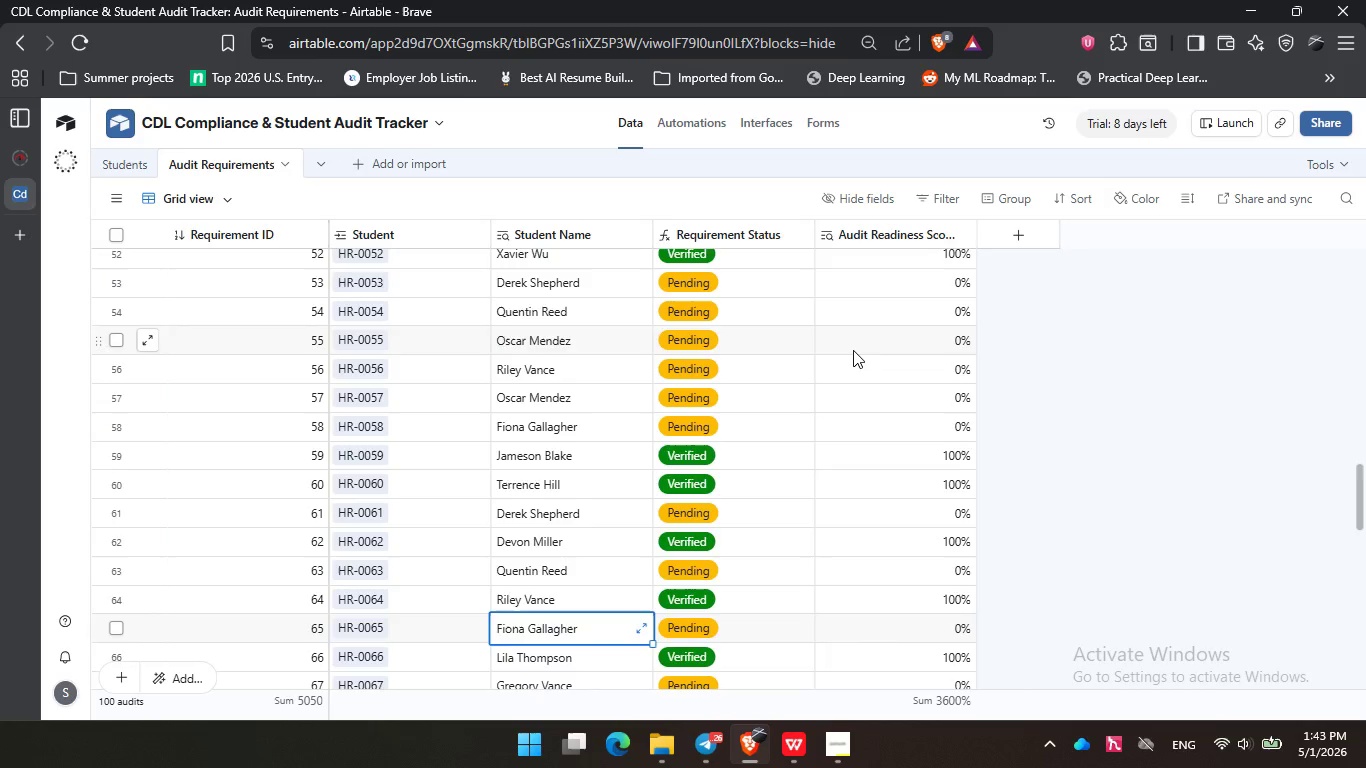 
scroll: coordinate [906, 417], scroll_direction: up, amount: 32.0
 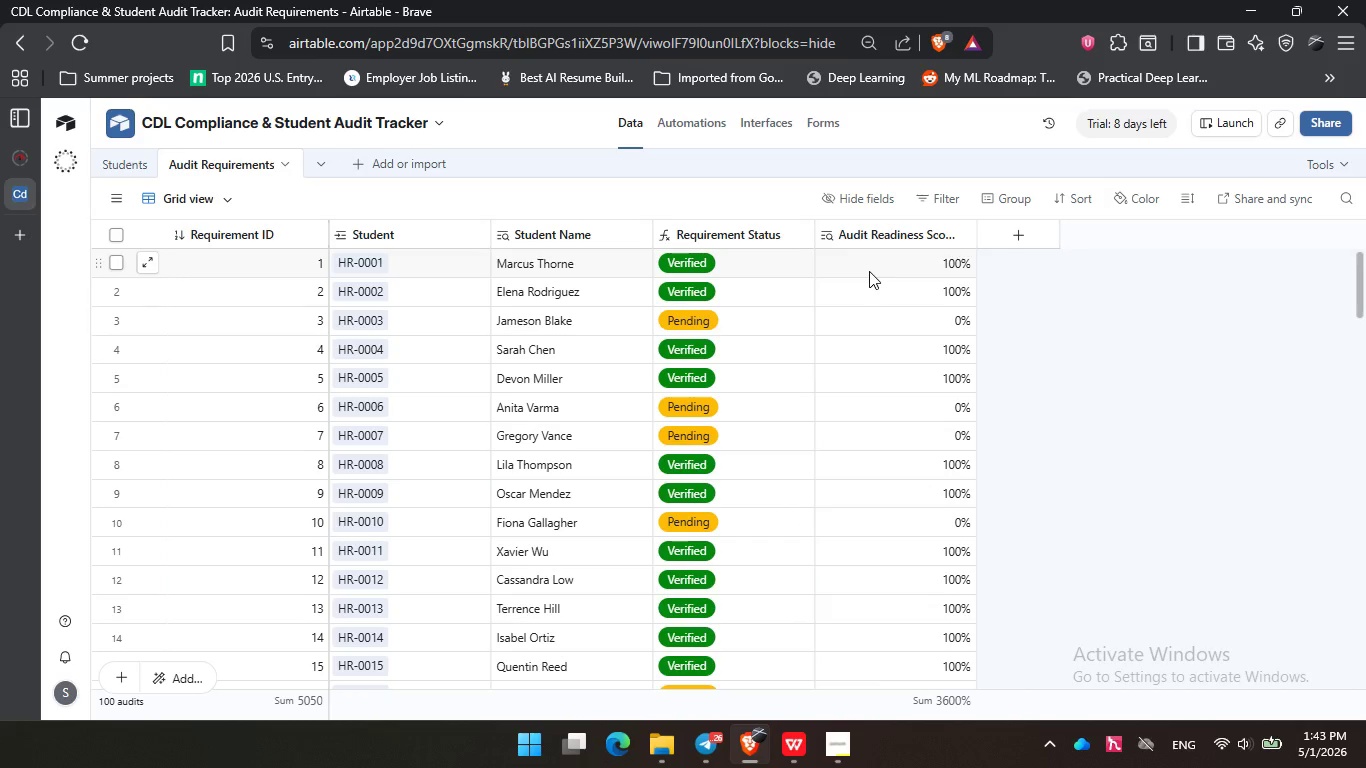 
left_click([869, 271])
 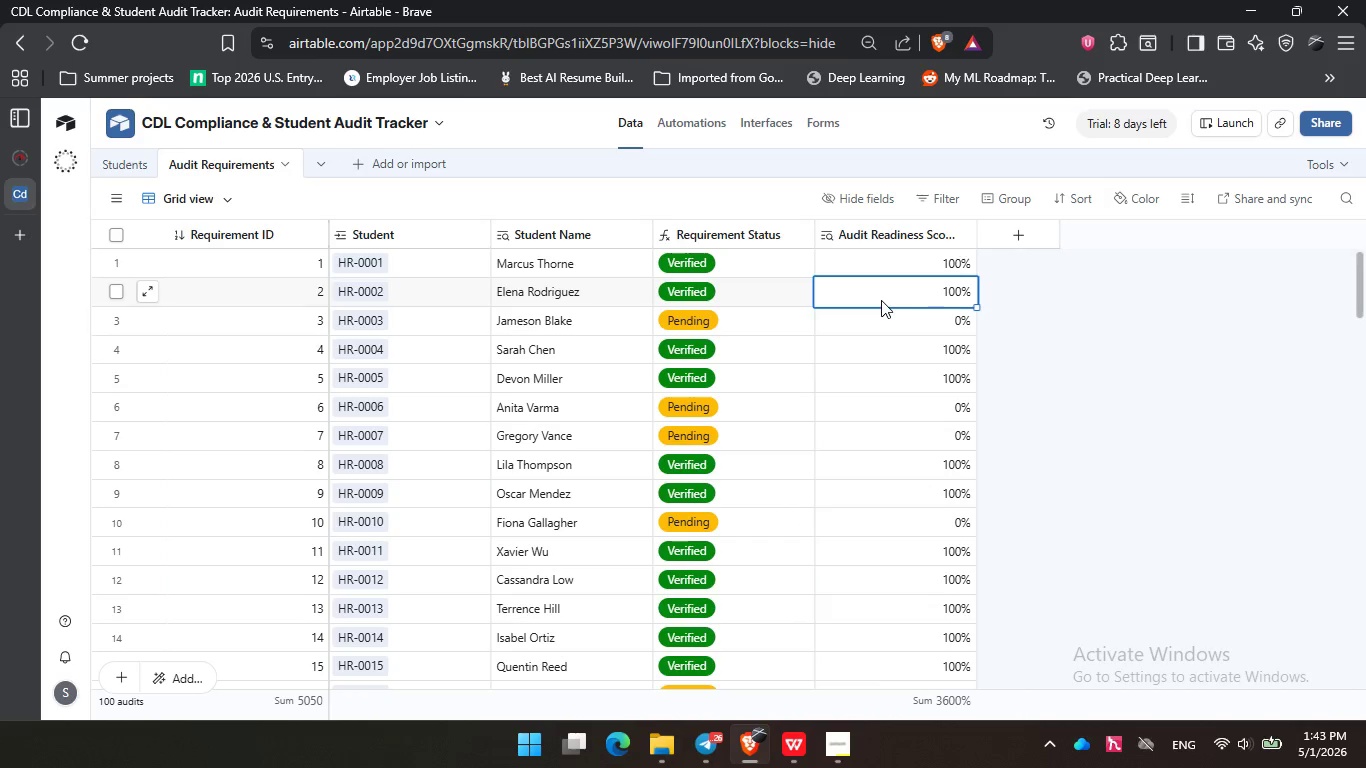 
left_click([881, 300])
 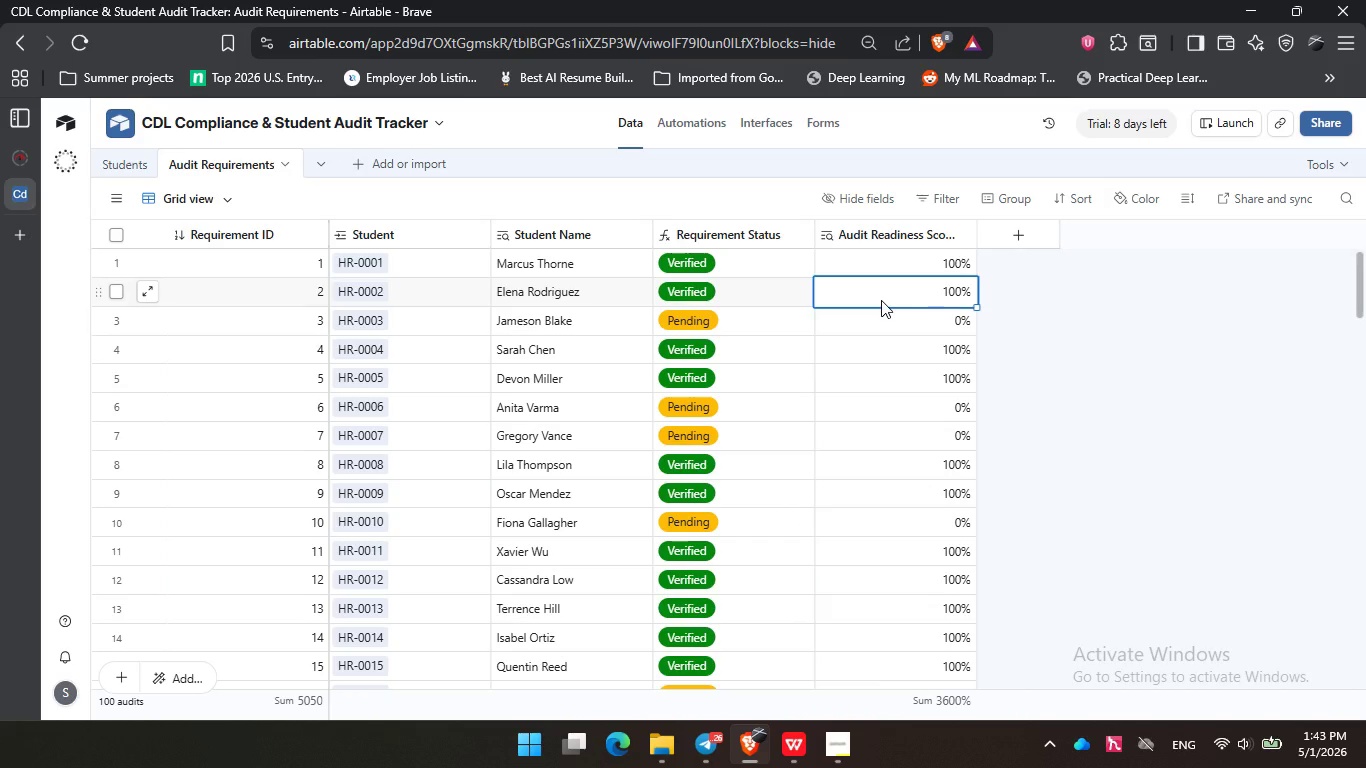 
wait(10.69)
 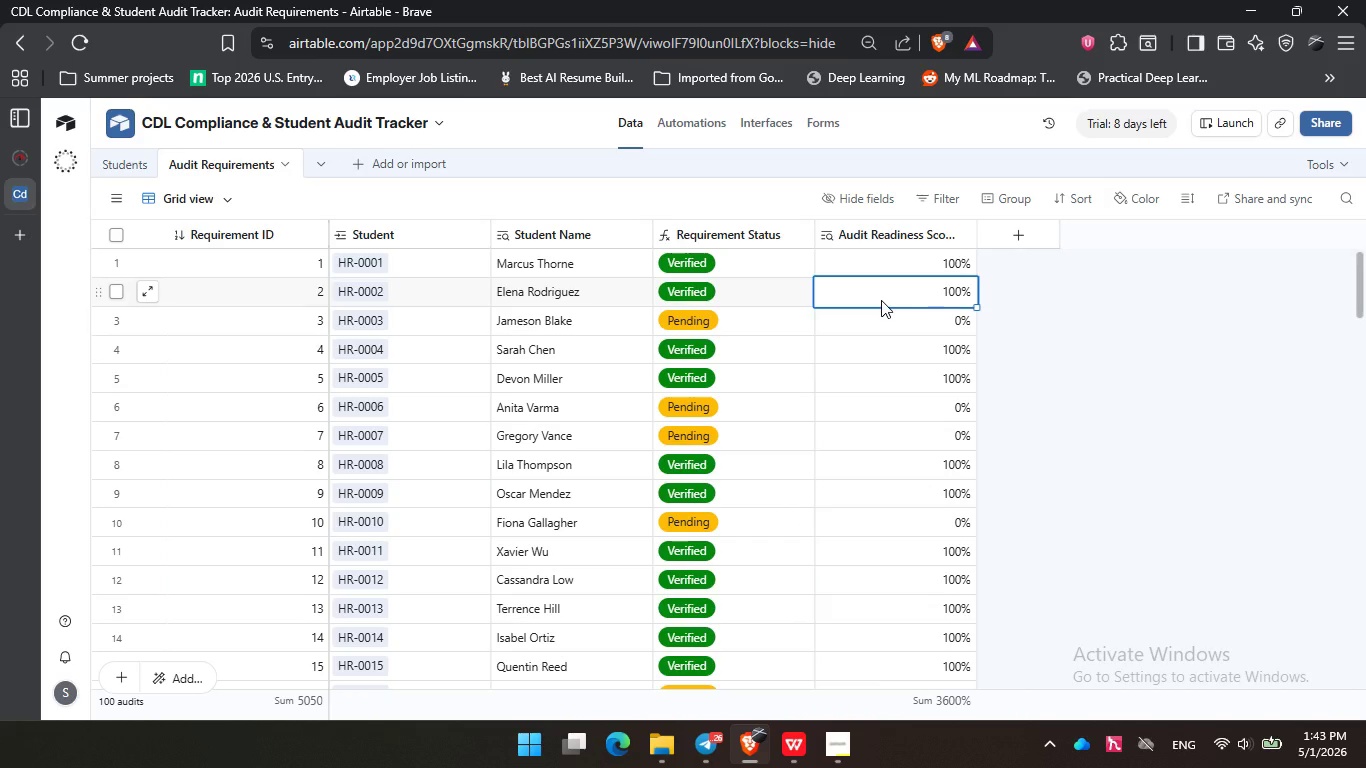 
left_click([116, 165])
 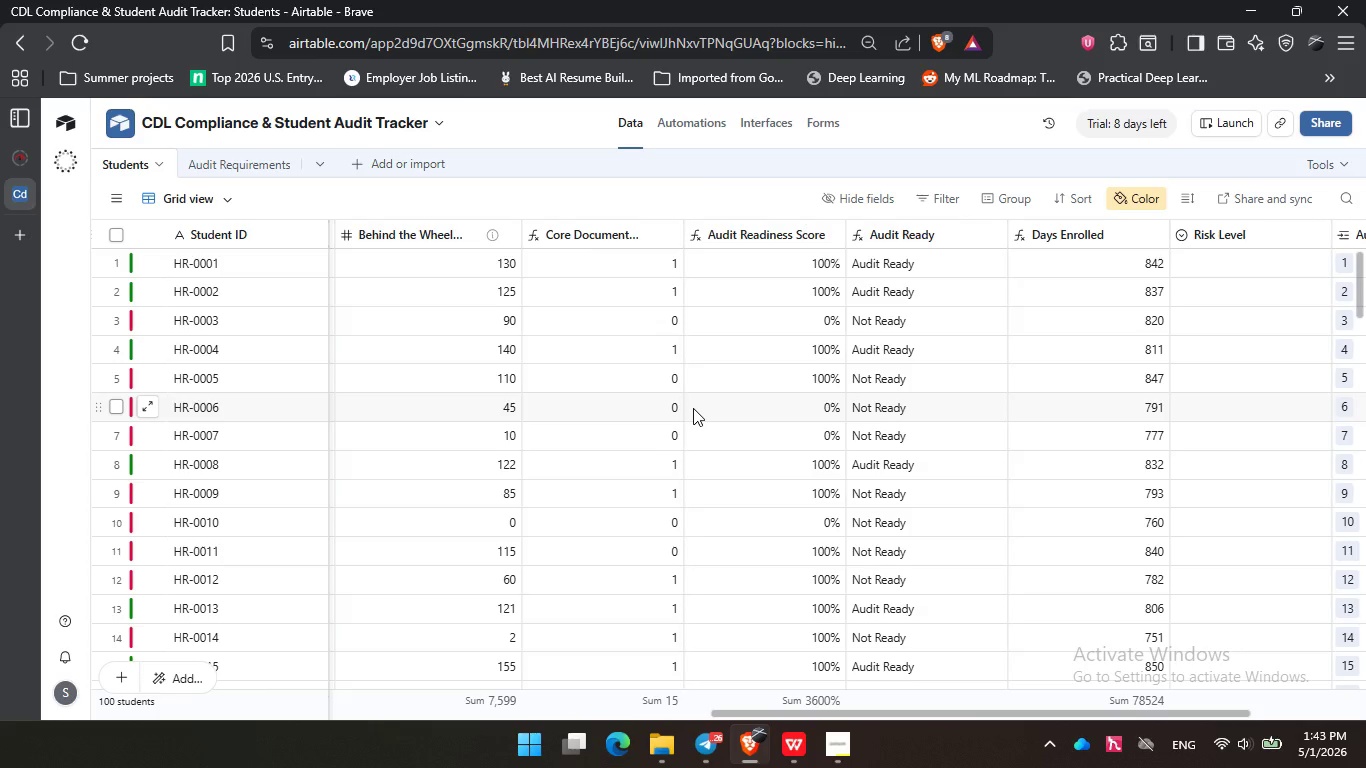 
wait(12.14)
 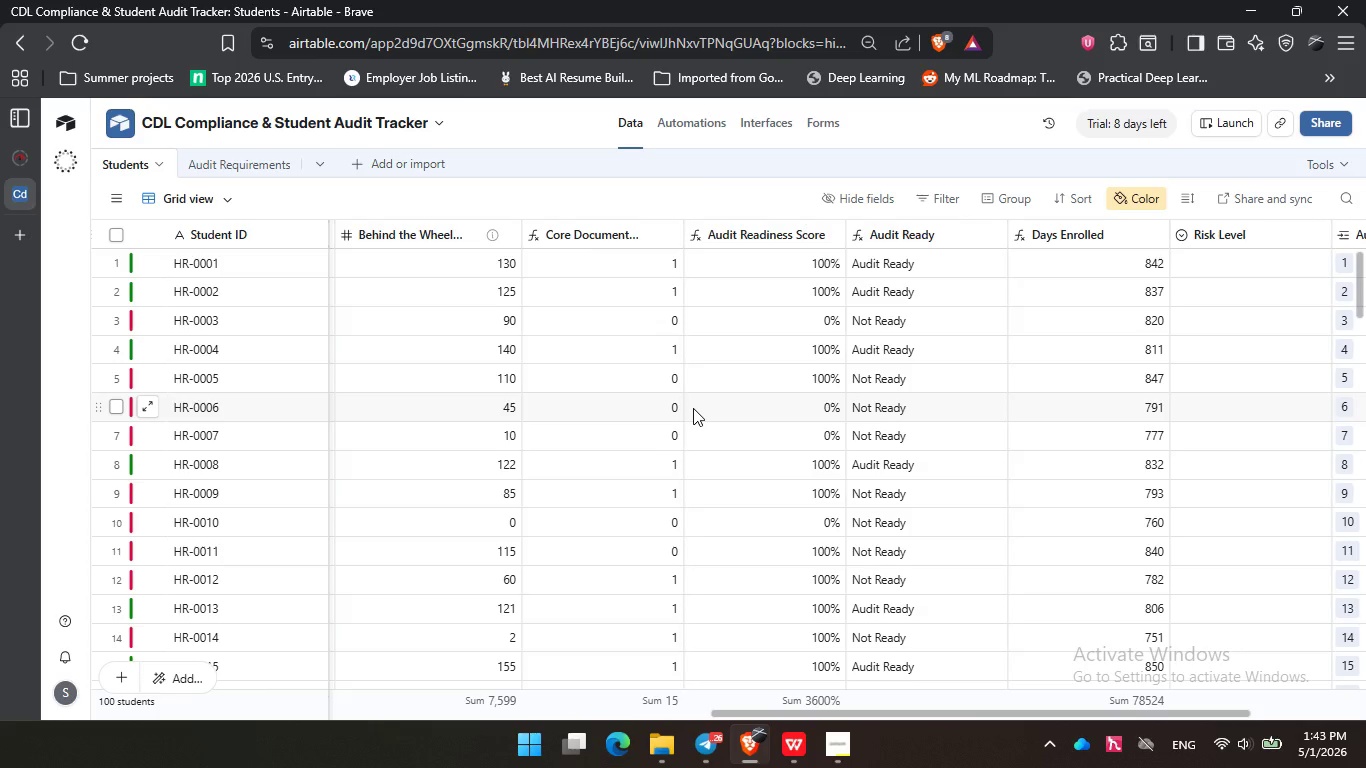 
double_click([750, 230])
 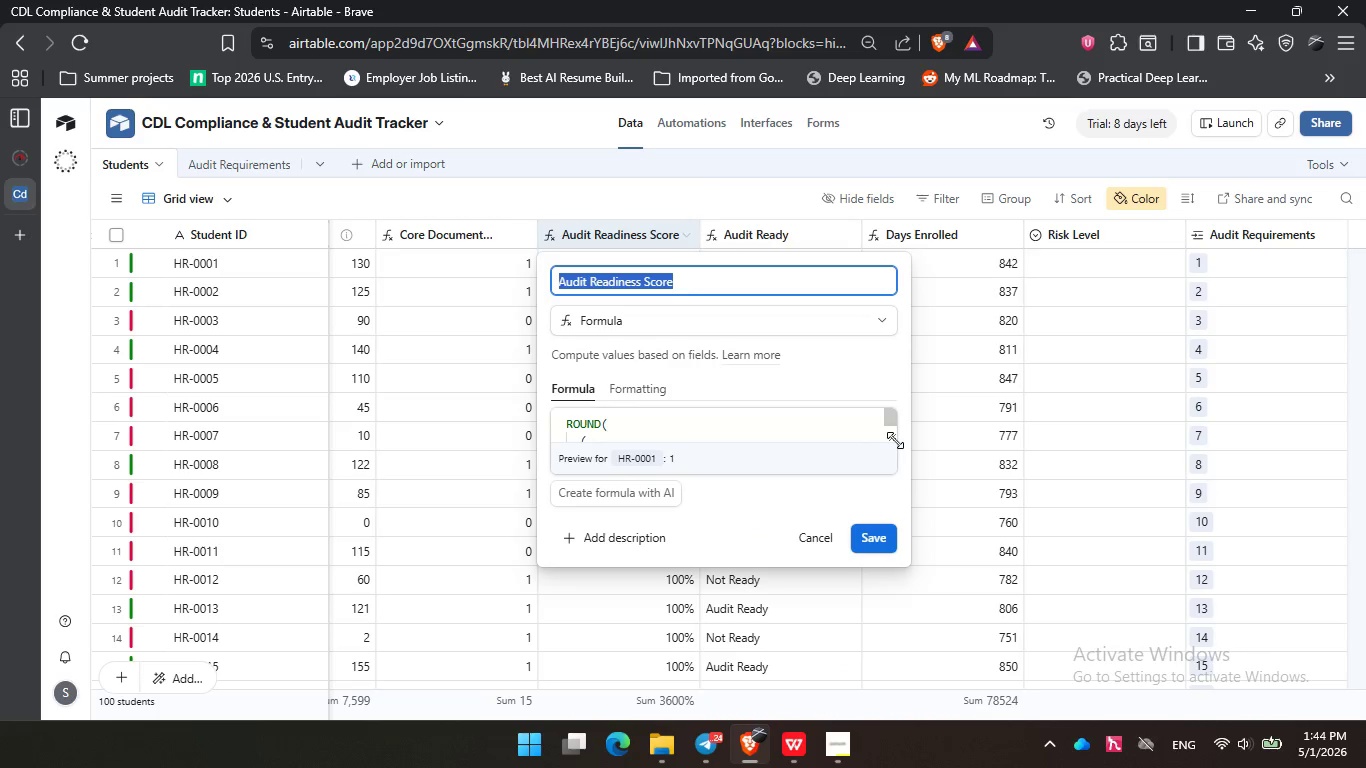 
left_click_drag(start_coordinate=[895, 440], to_coordinate=[920, 566])
 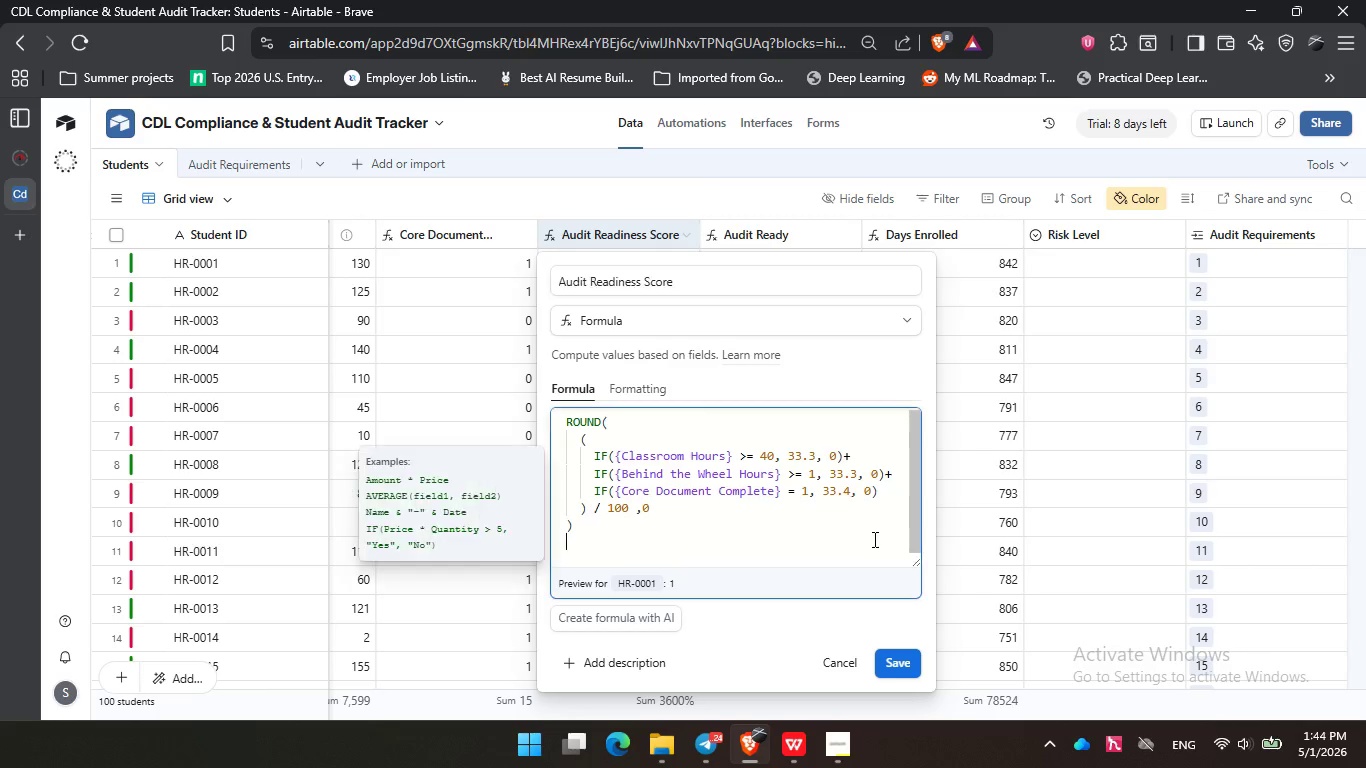 
left_click([873, 539])
 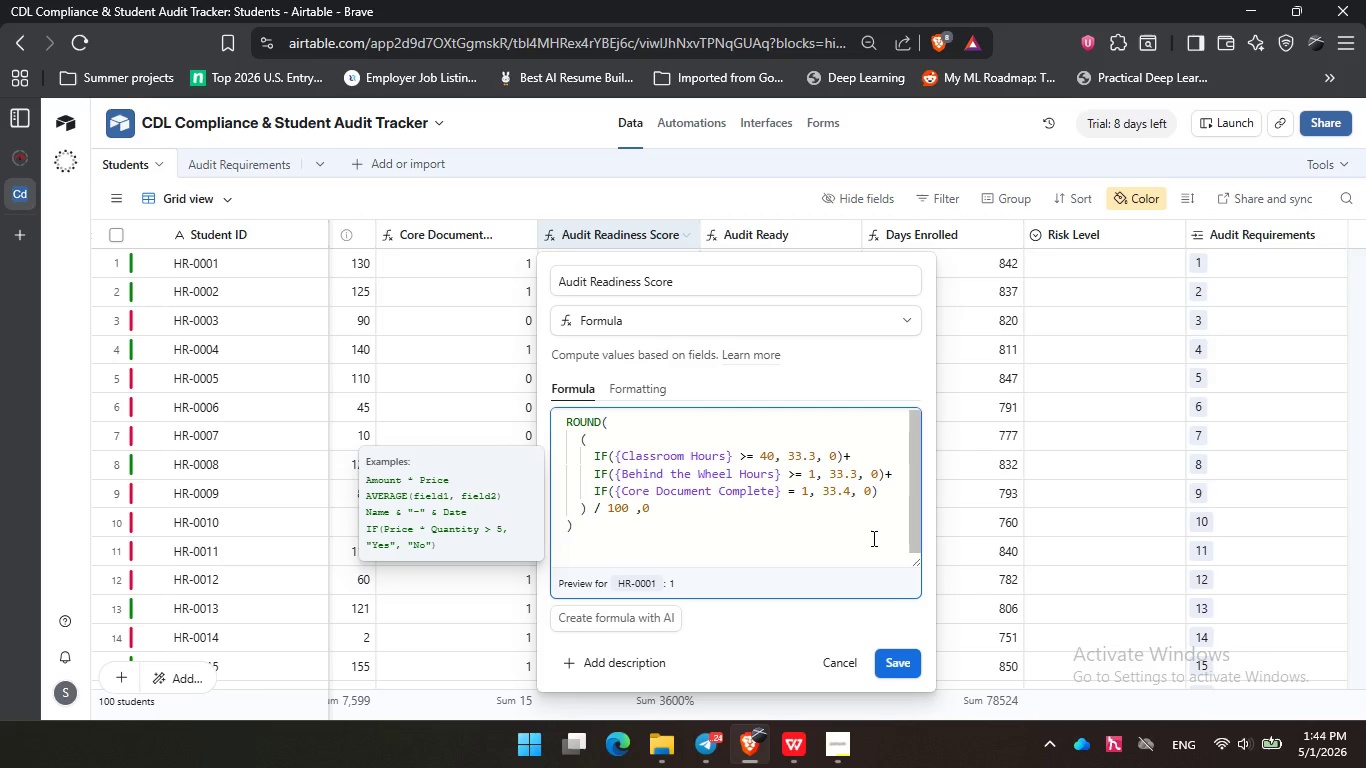 
wait(19.48)
 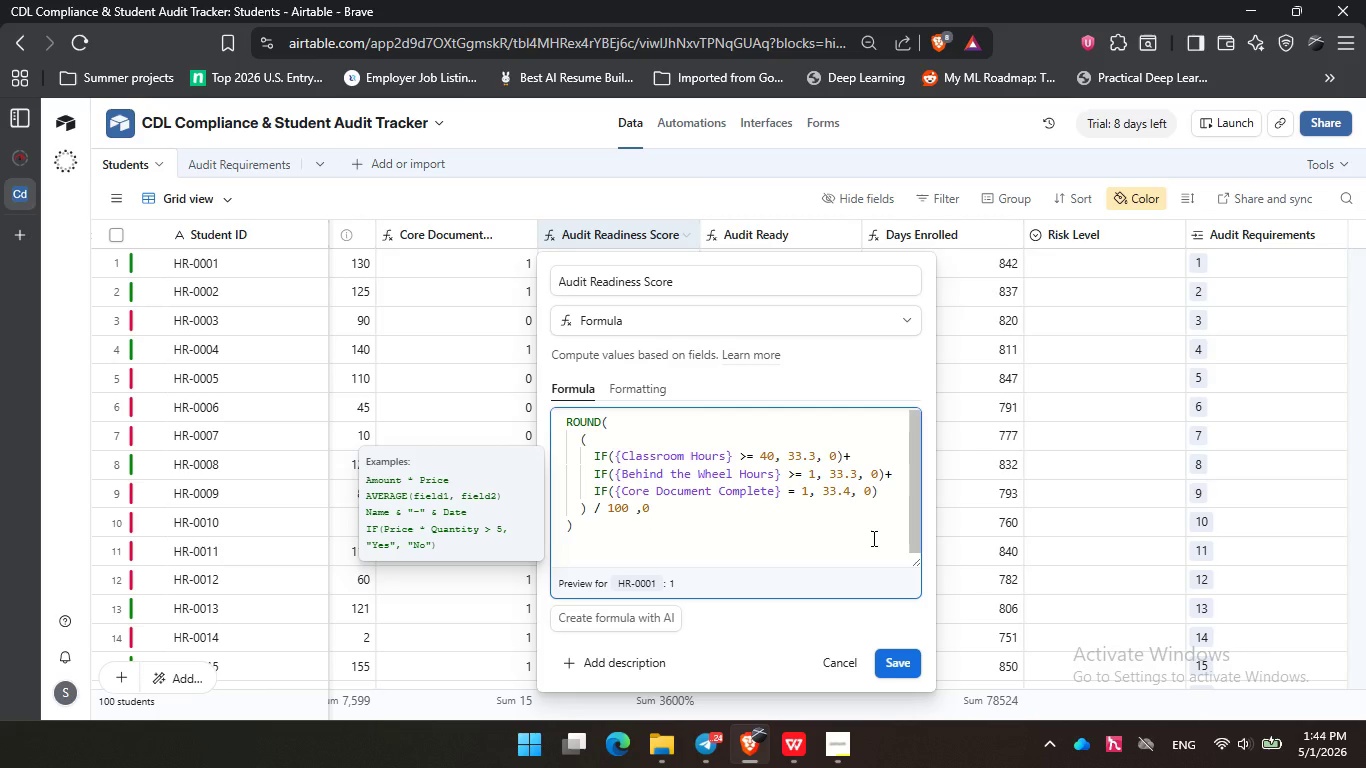 
left_click([833, 677])
 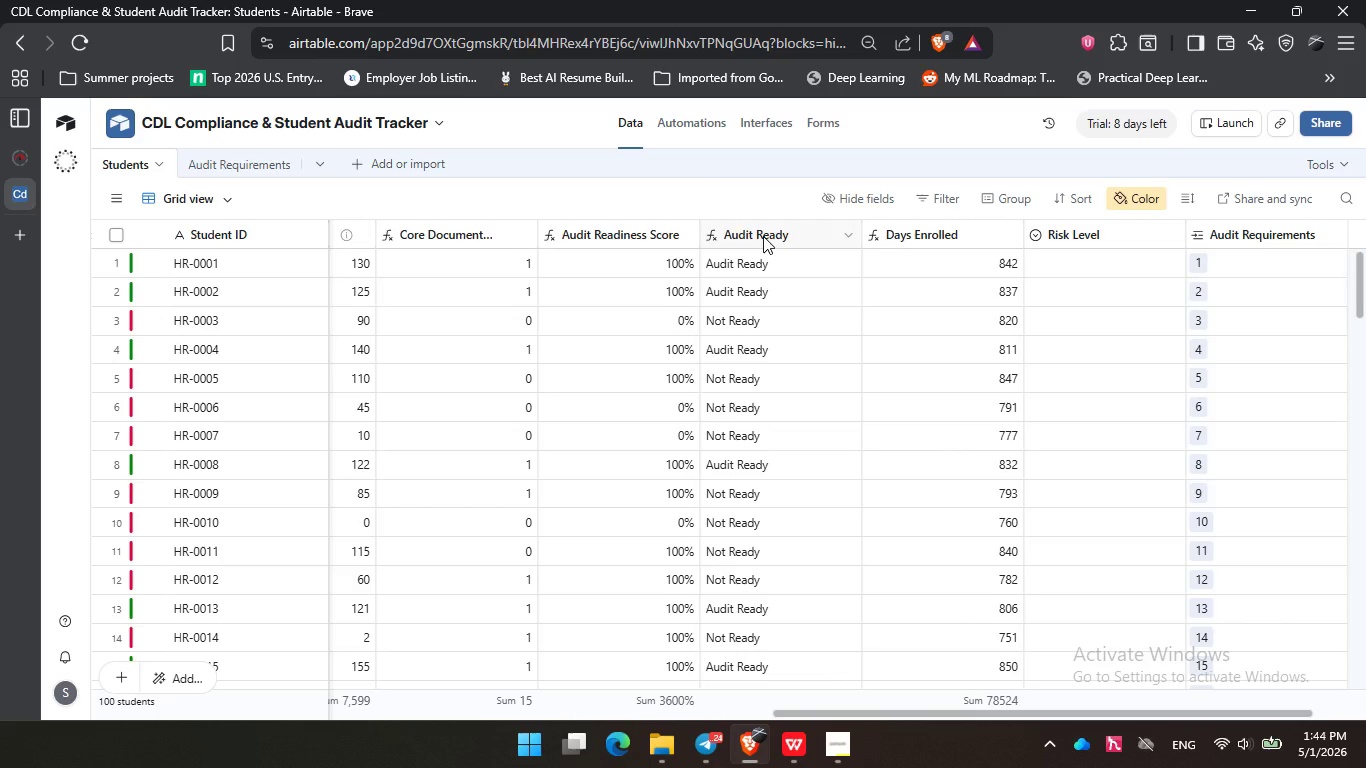 
double_click([763, 236])
 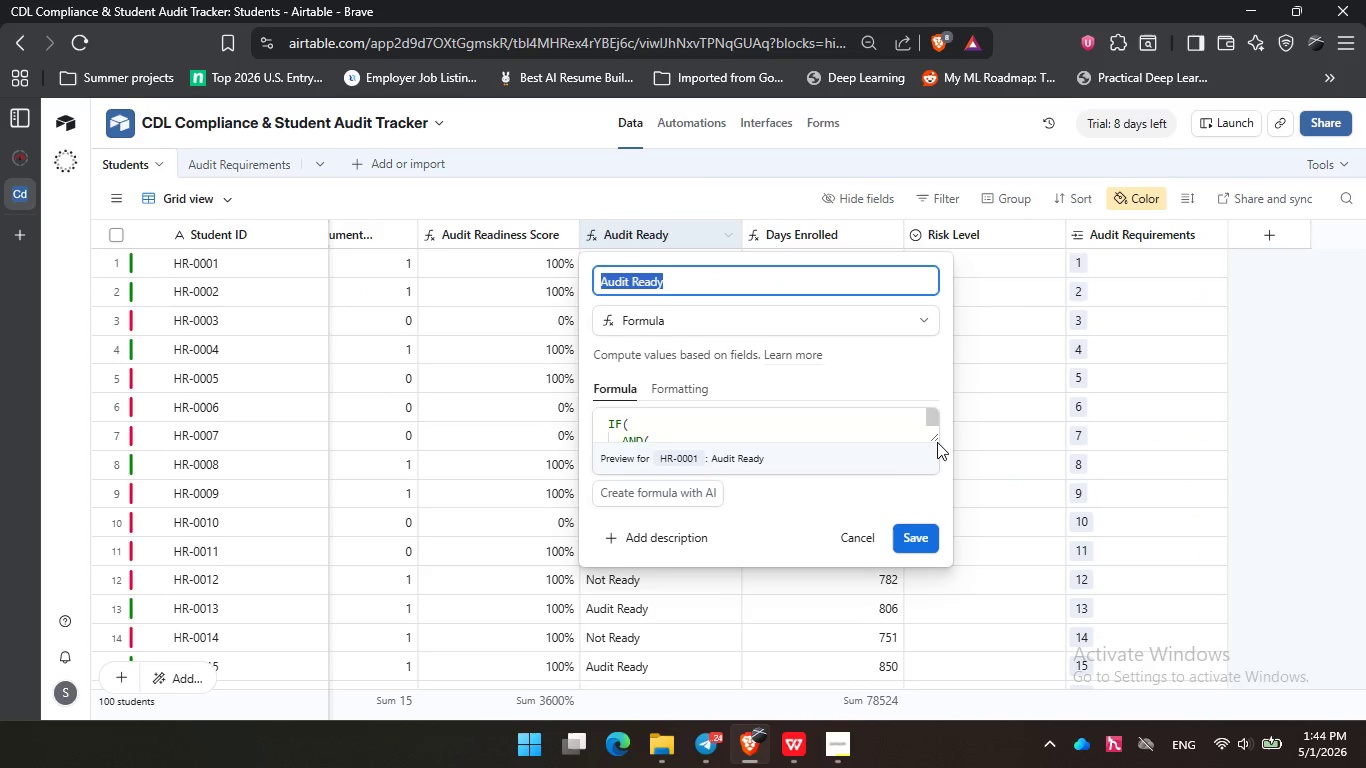 
left_click_drag(start_coordinate=[933, 439], to_coordinate=[959, 572])
 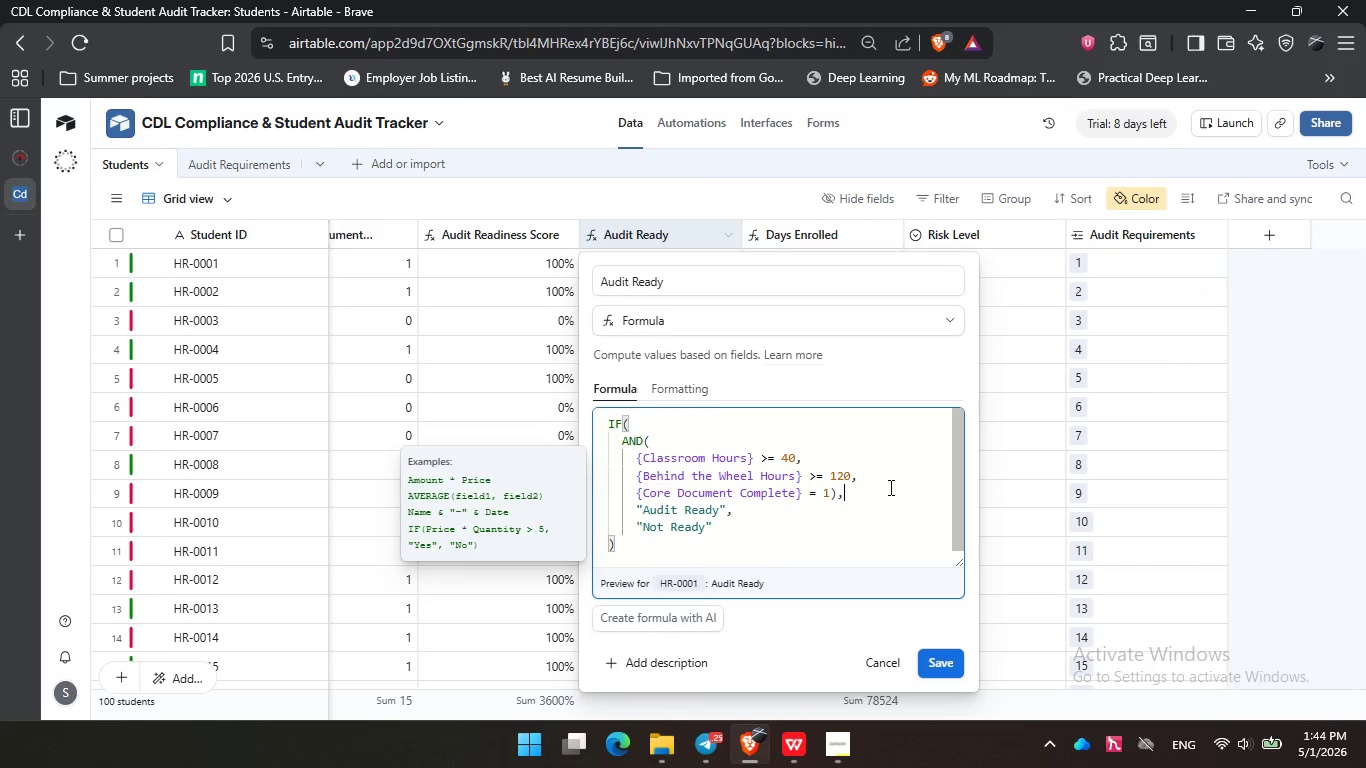 
left_click([889, 487])
 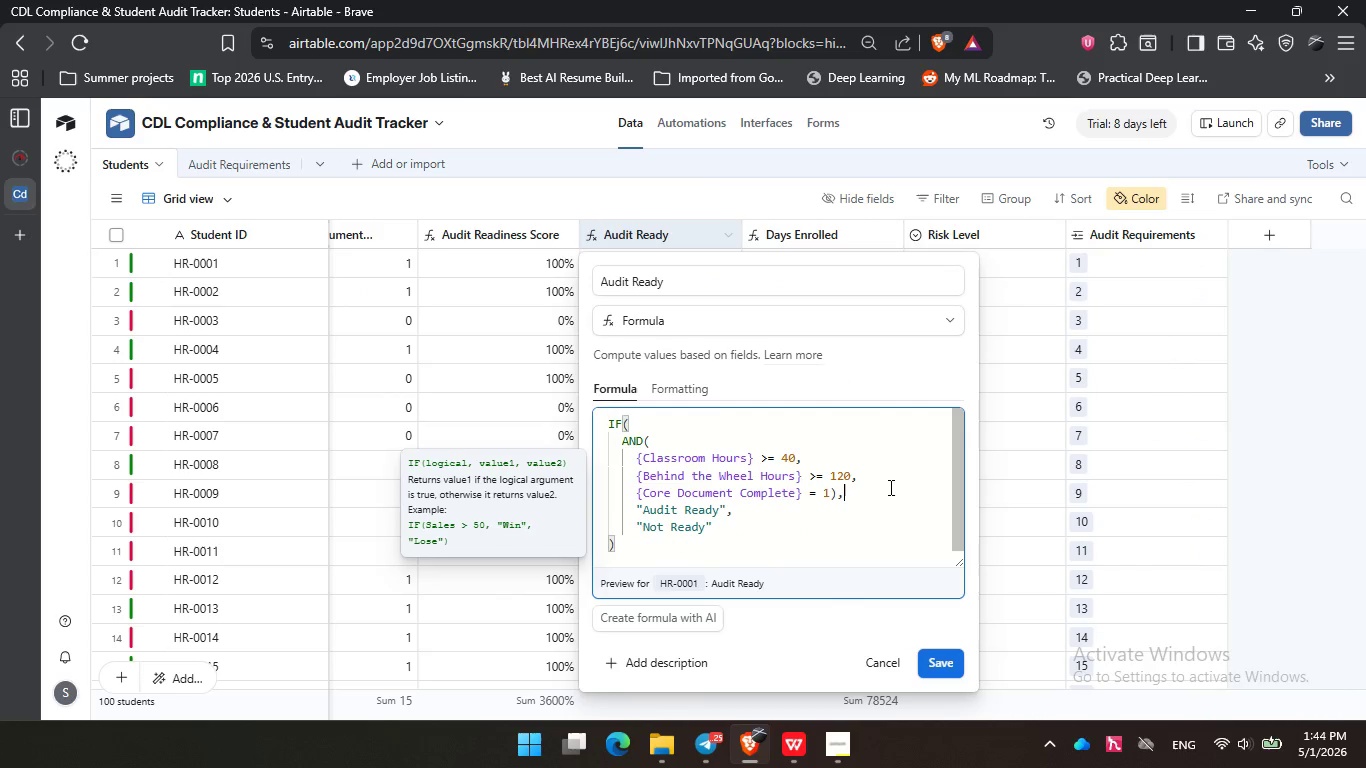 
wait(6.41)
 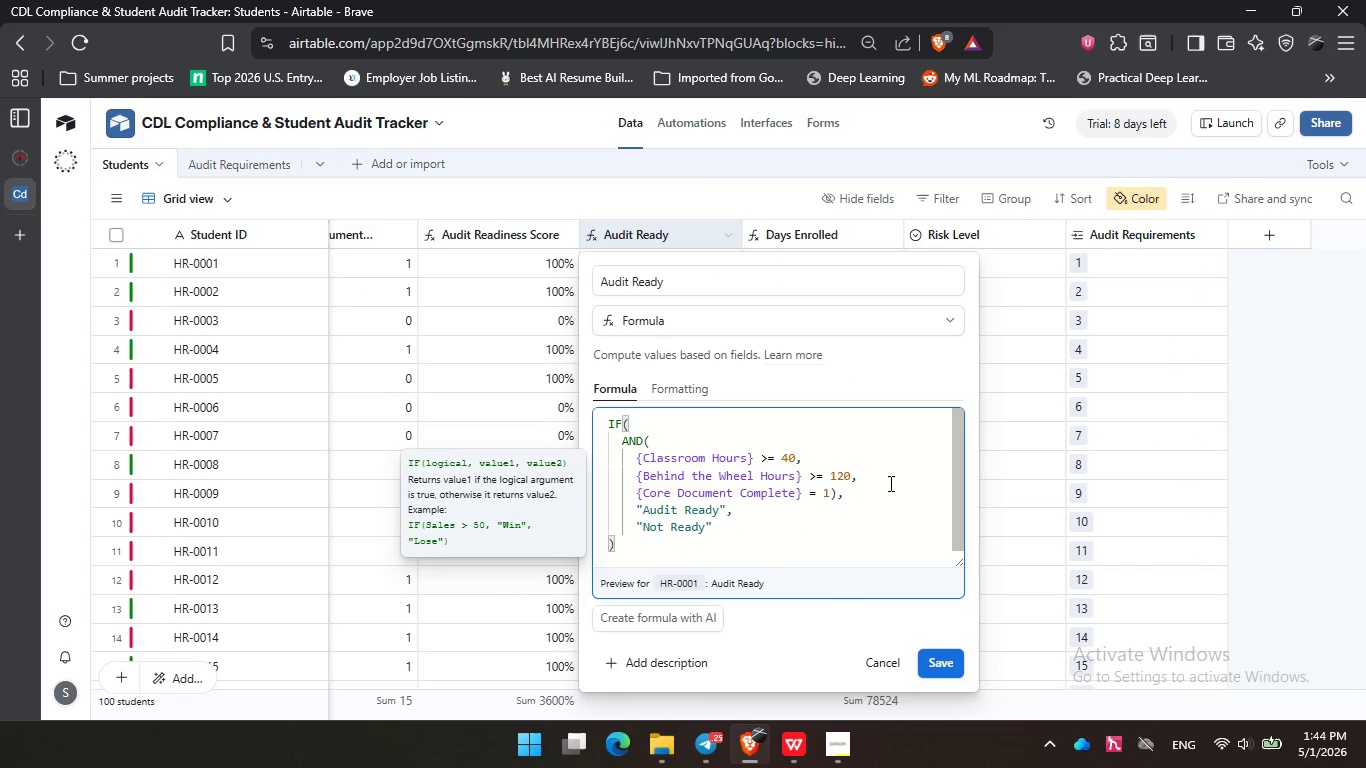 
double_click([498, 230])
 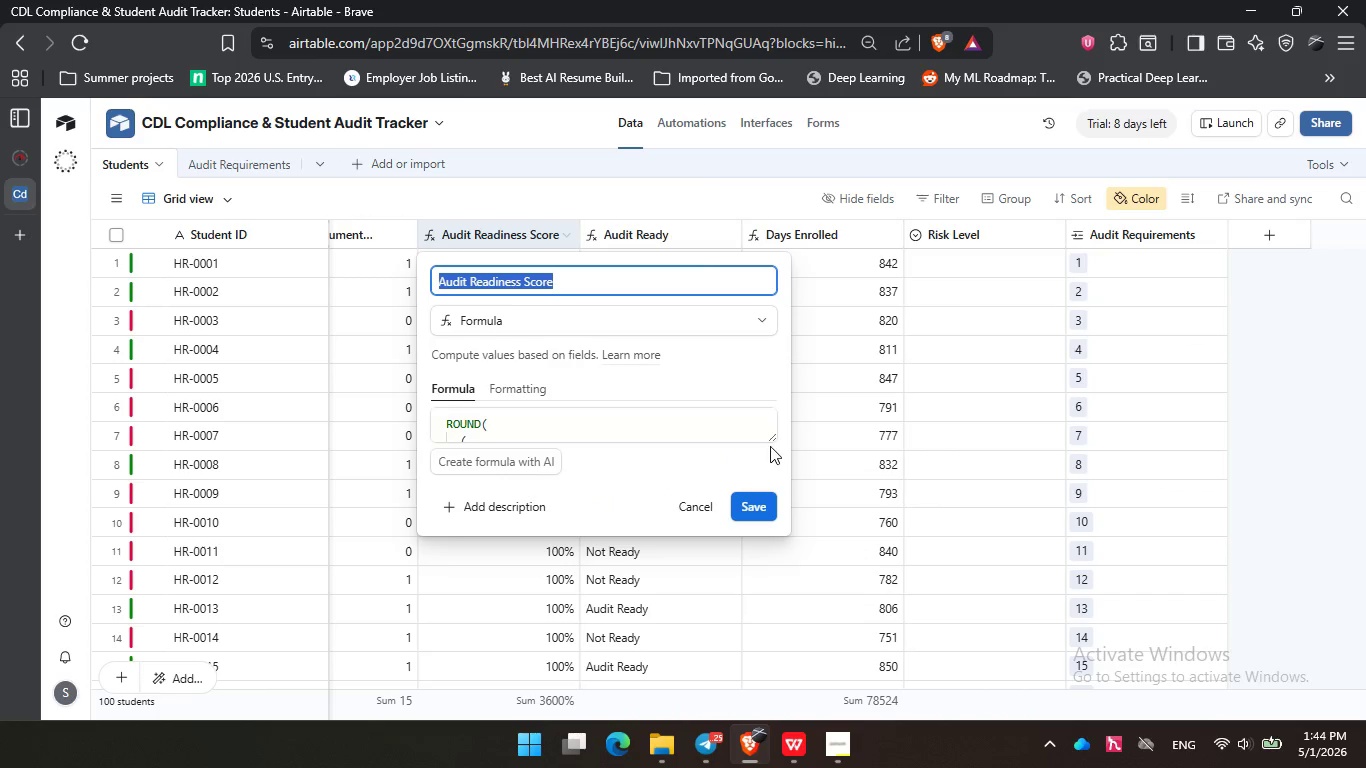 
left_click_drag(start_coordinate=[771, 441], to_coordinate=[781, 594])
 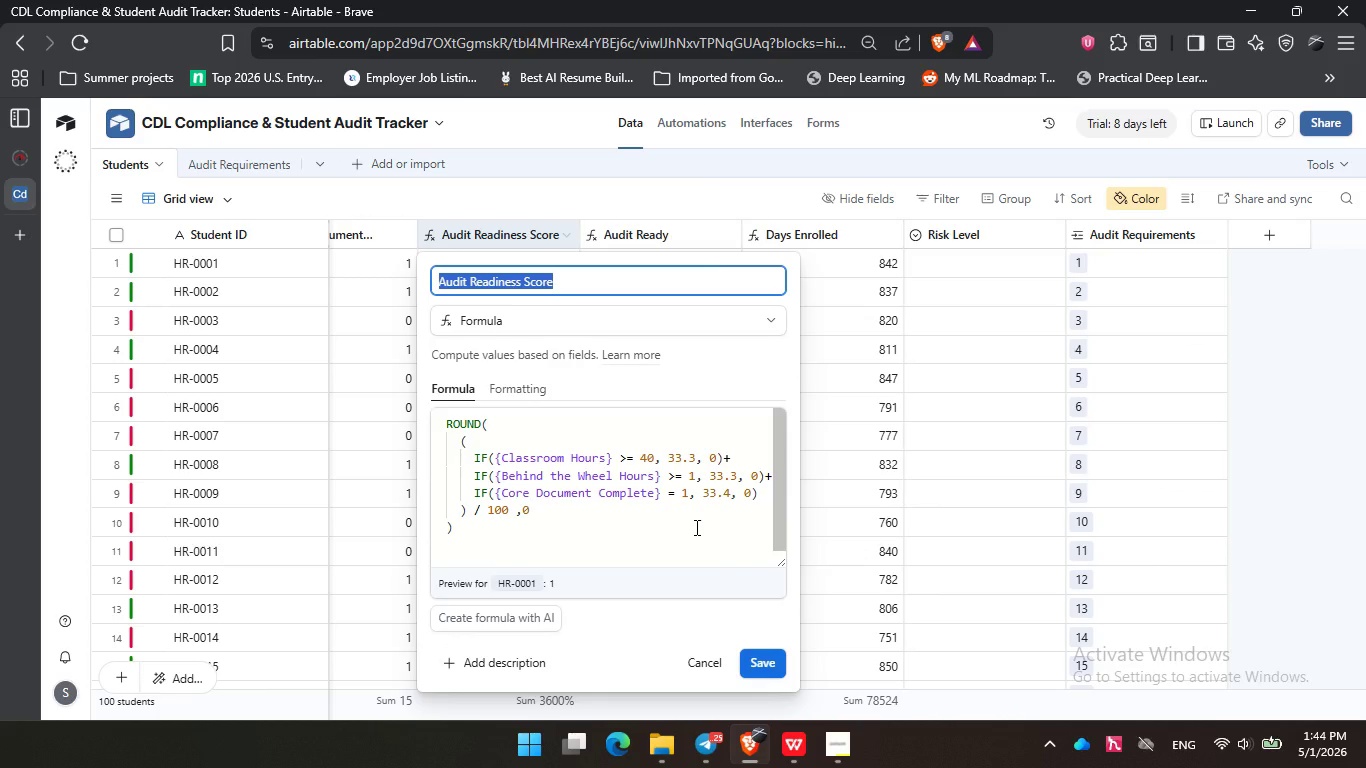 
left_click([695, 527])
 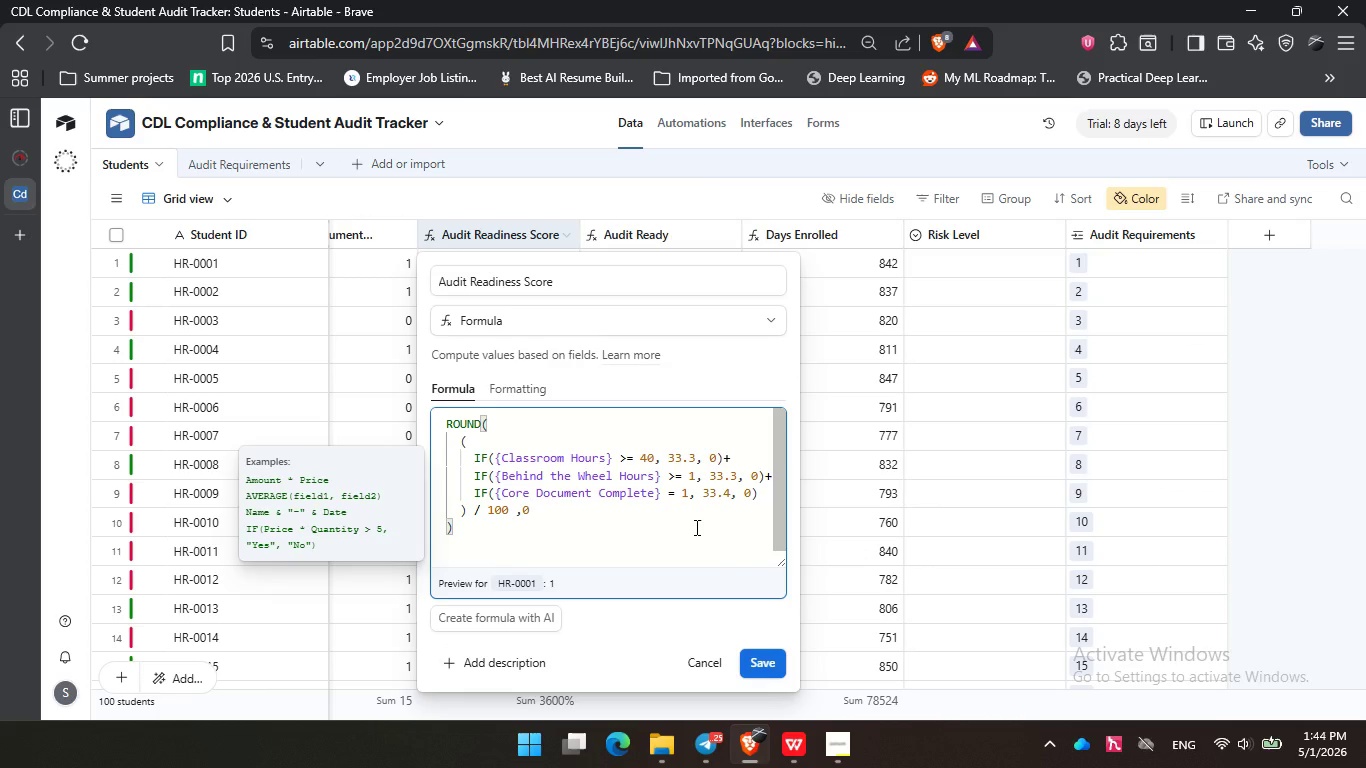 
wait(9.53)
 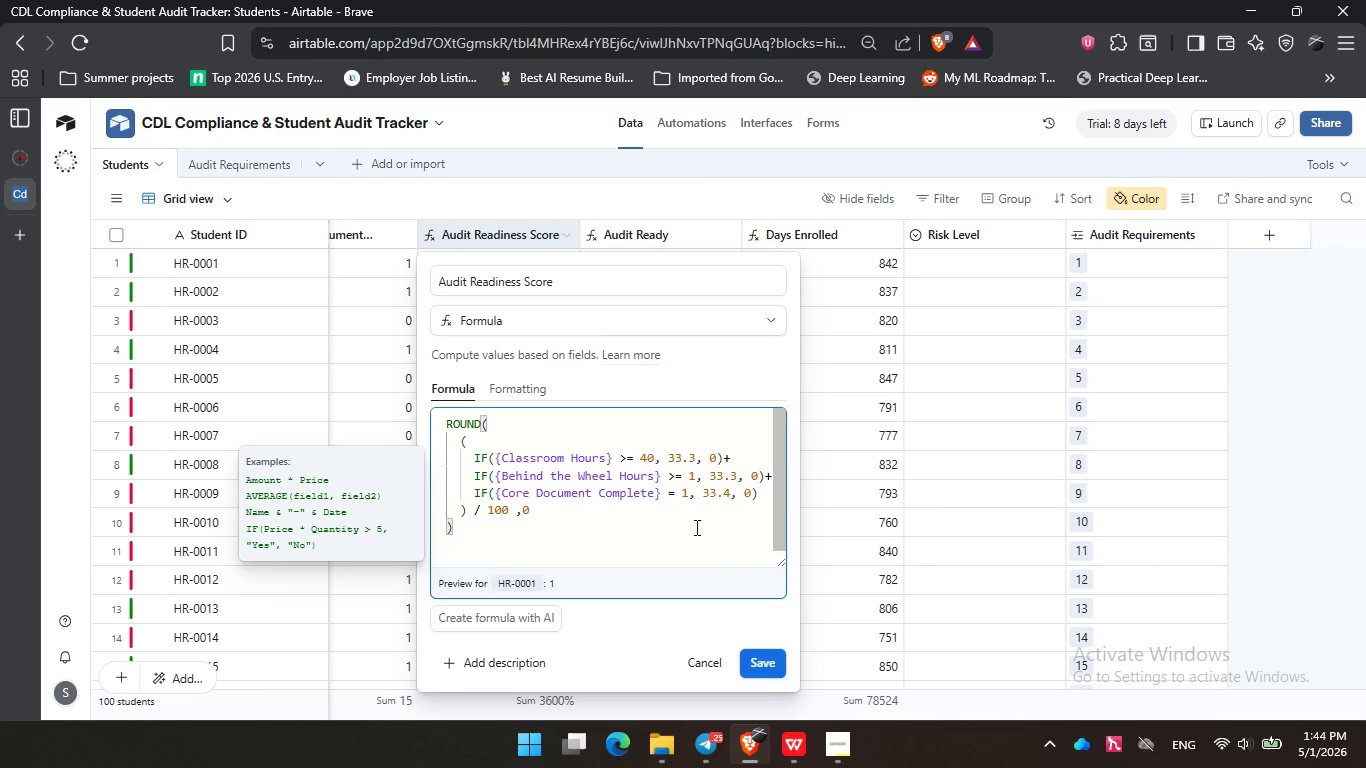 
left_click([504, 194])
 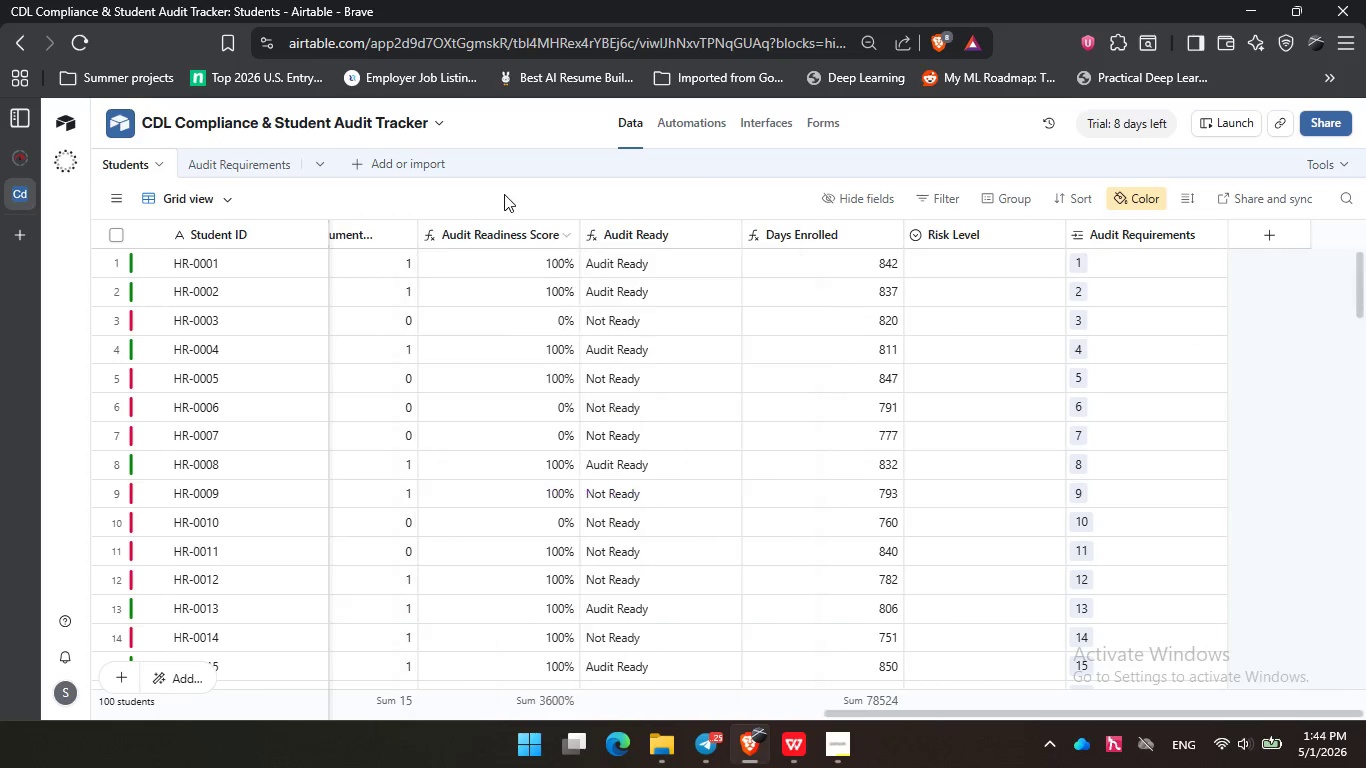 
left_click([504, 194])
 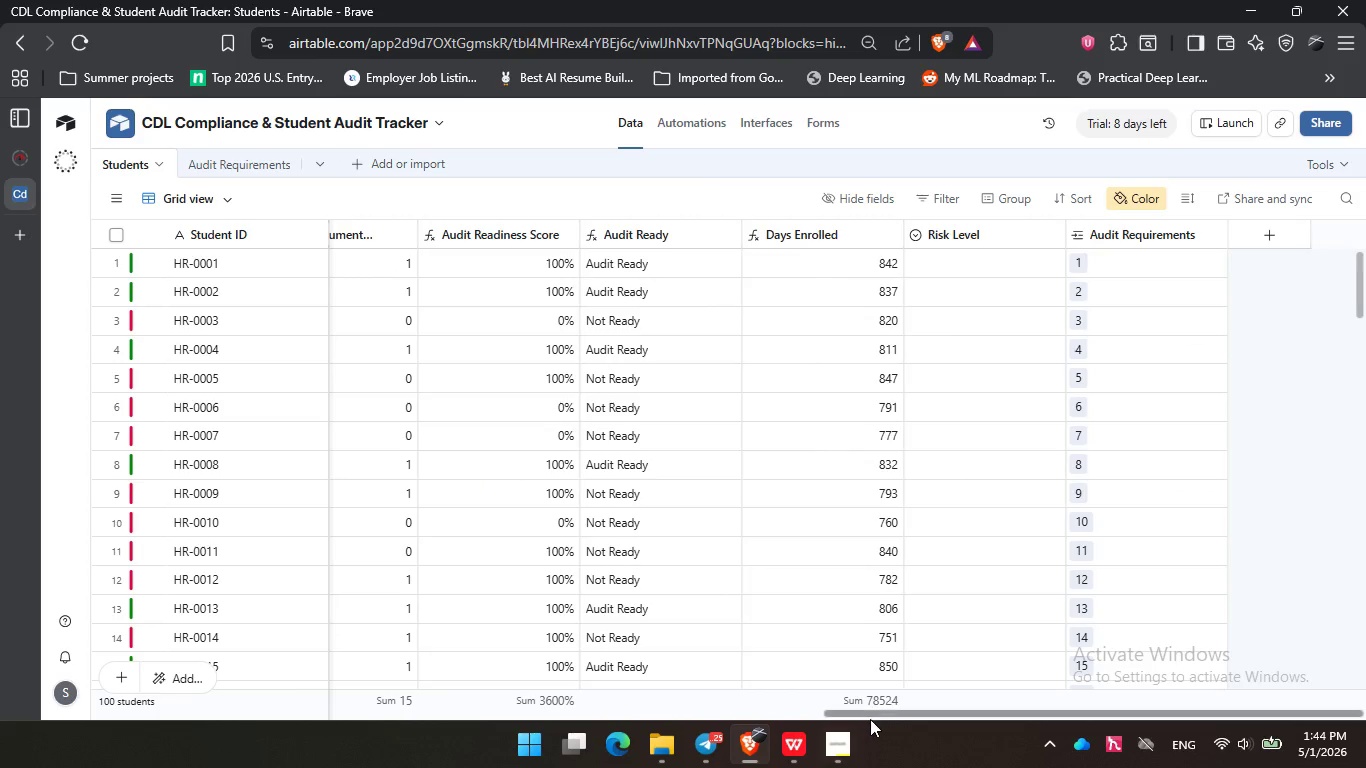 
left_click_drag(start_coordinate=[874, 715], to_coordinate=[749, 767])
 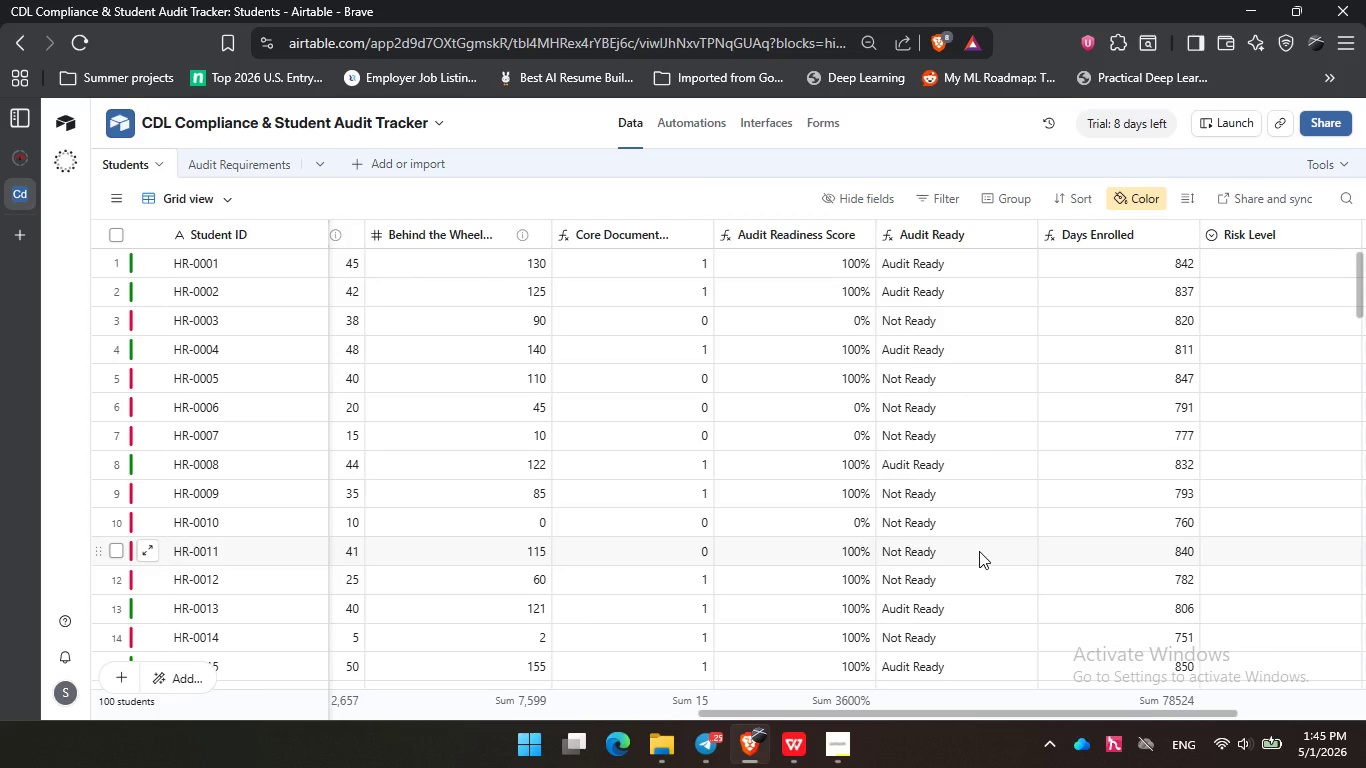 
left_click([979, 551])
 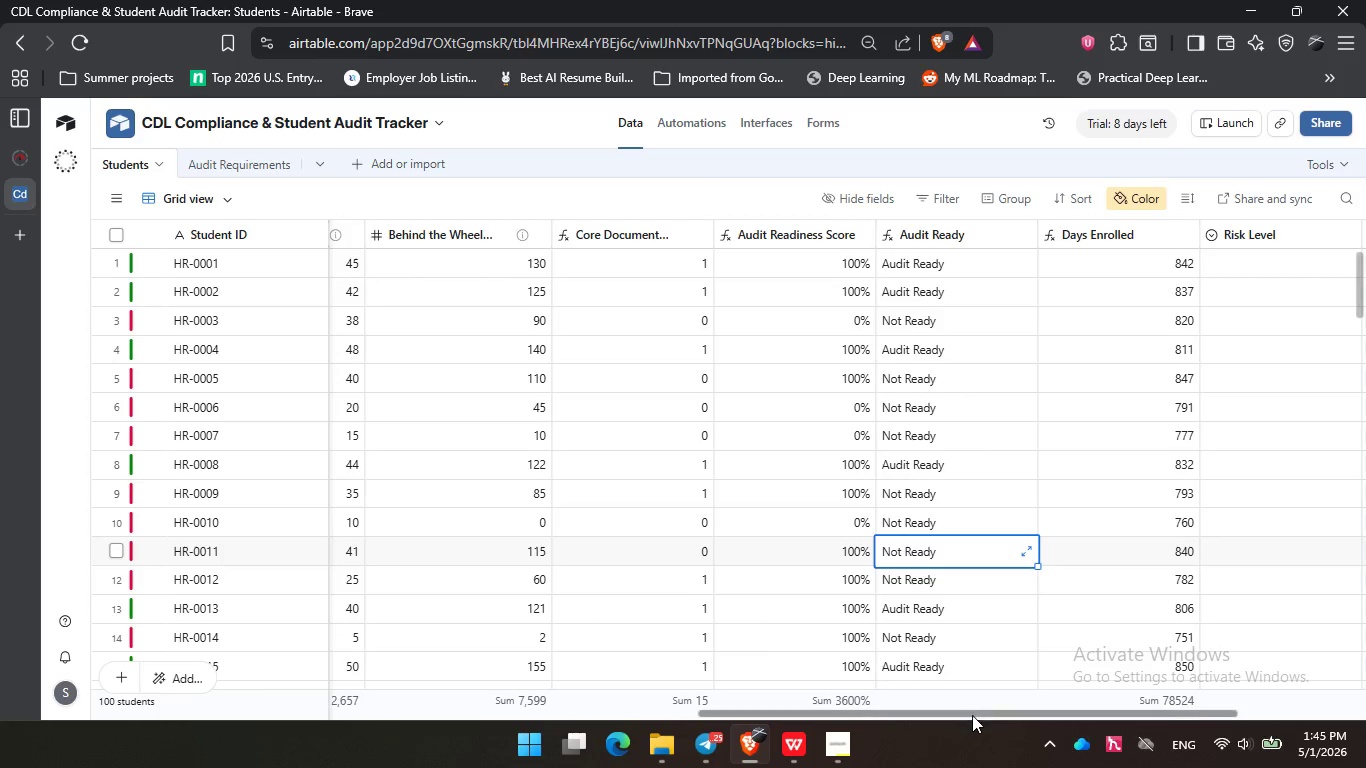 
left_click_drag(start_coordinate=[972, 712], to_coordinate=[897, 705])
 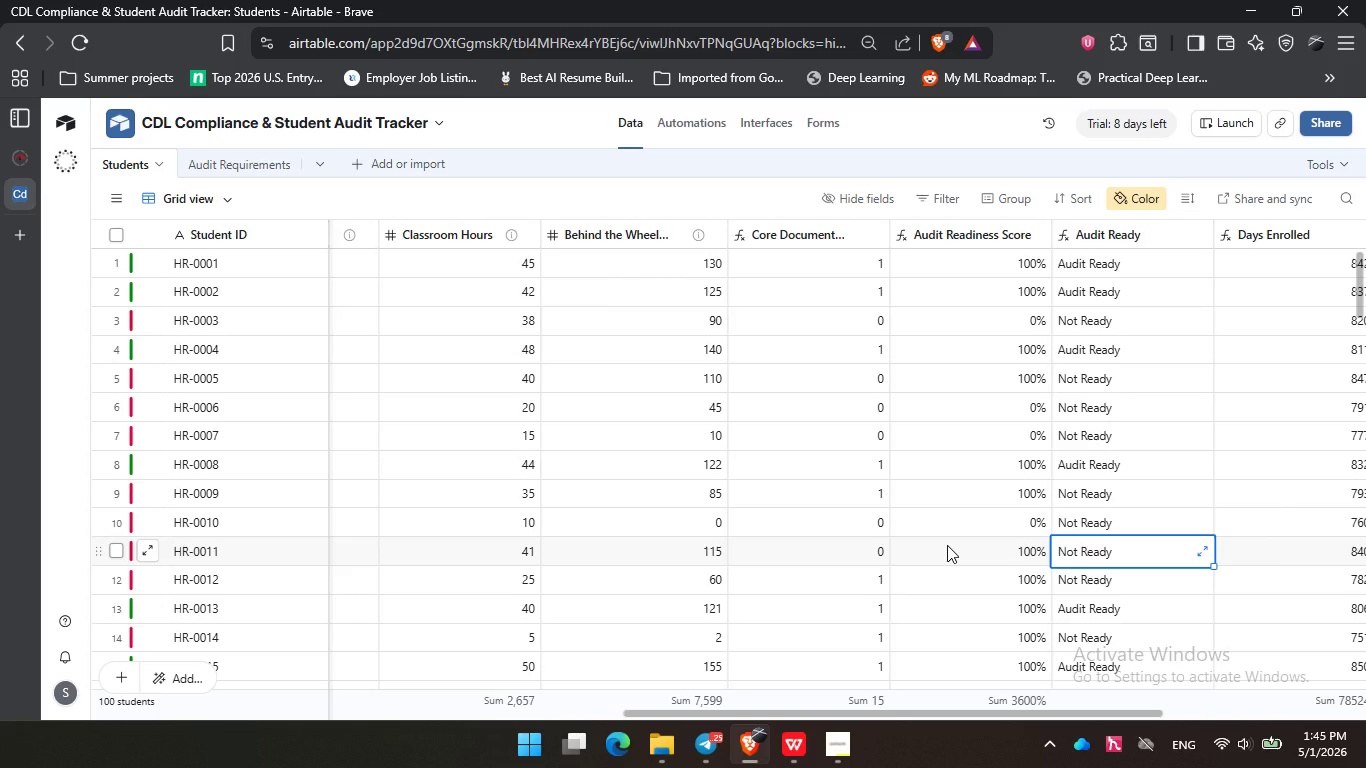 
double_click([947, 545])
 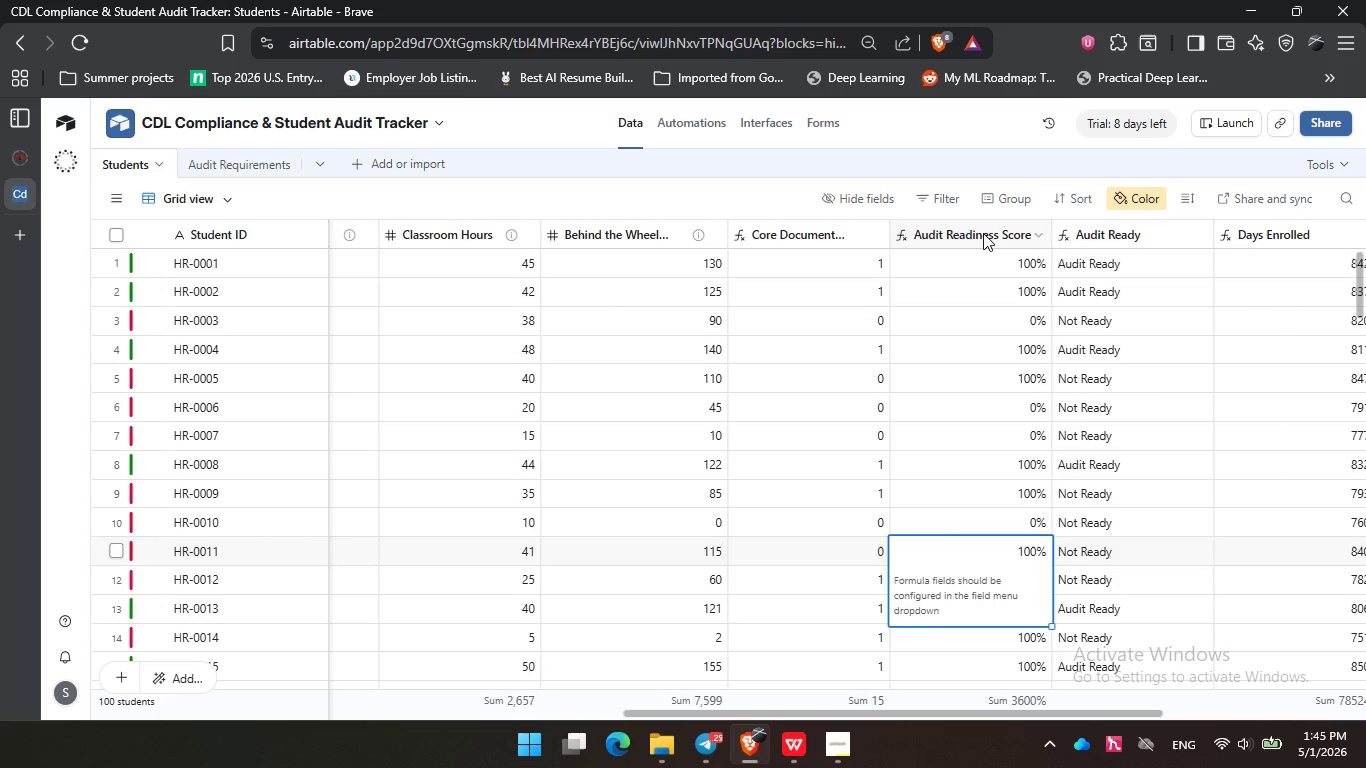 
double_click([983, 233])
 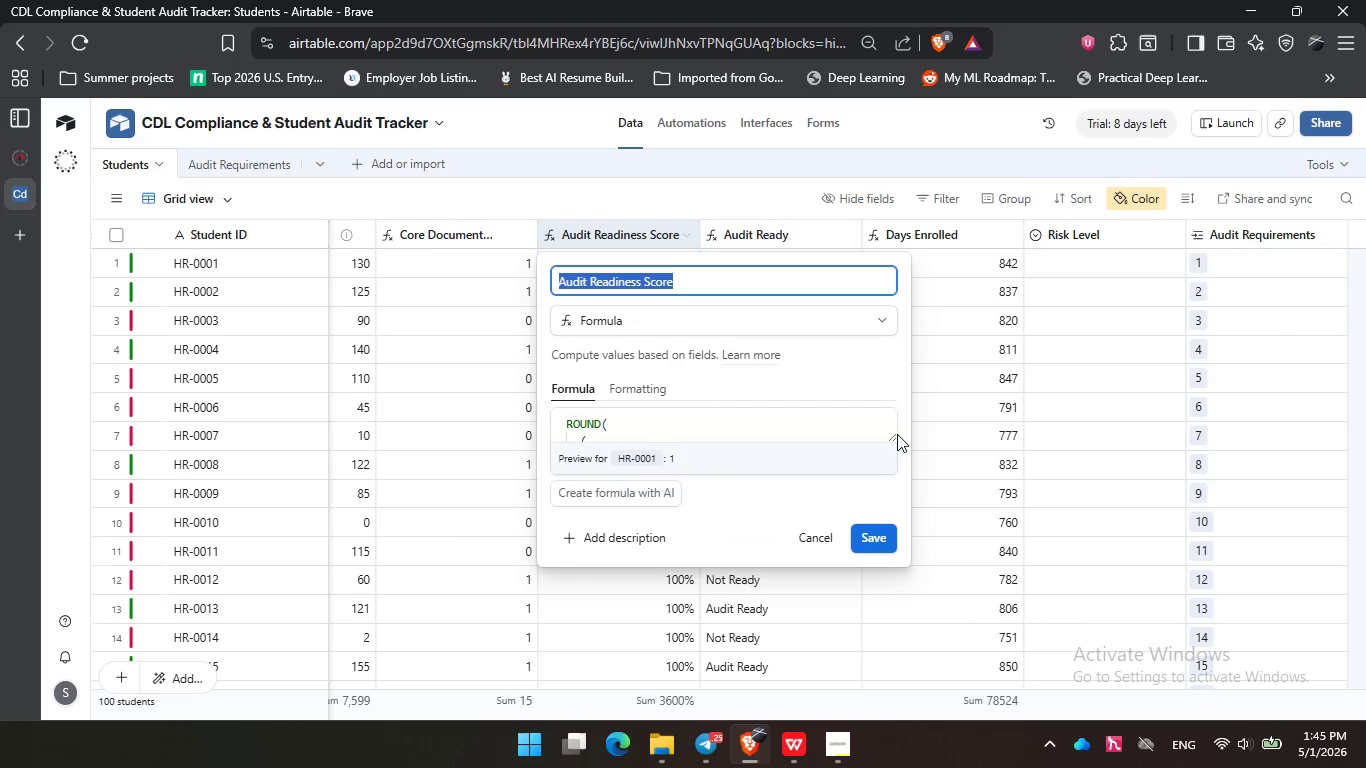 
left_click_drag(start_coordinate=[894, 434], to_coordinate=[927, 563])
 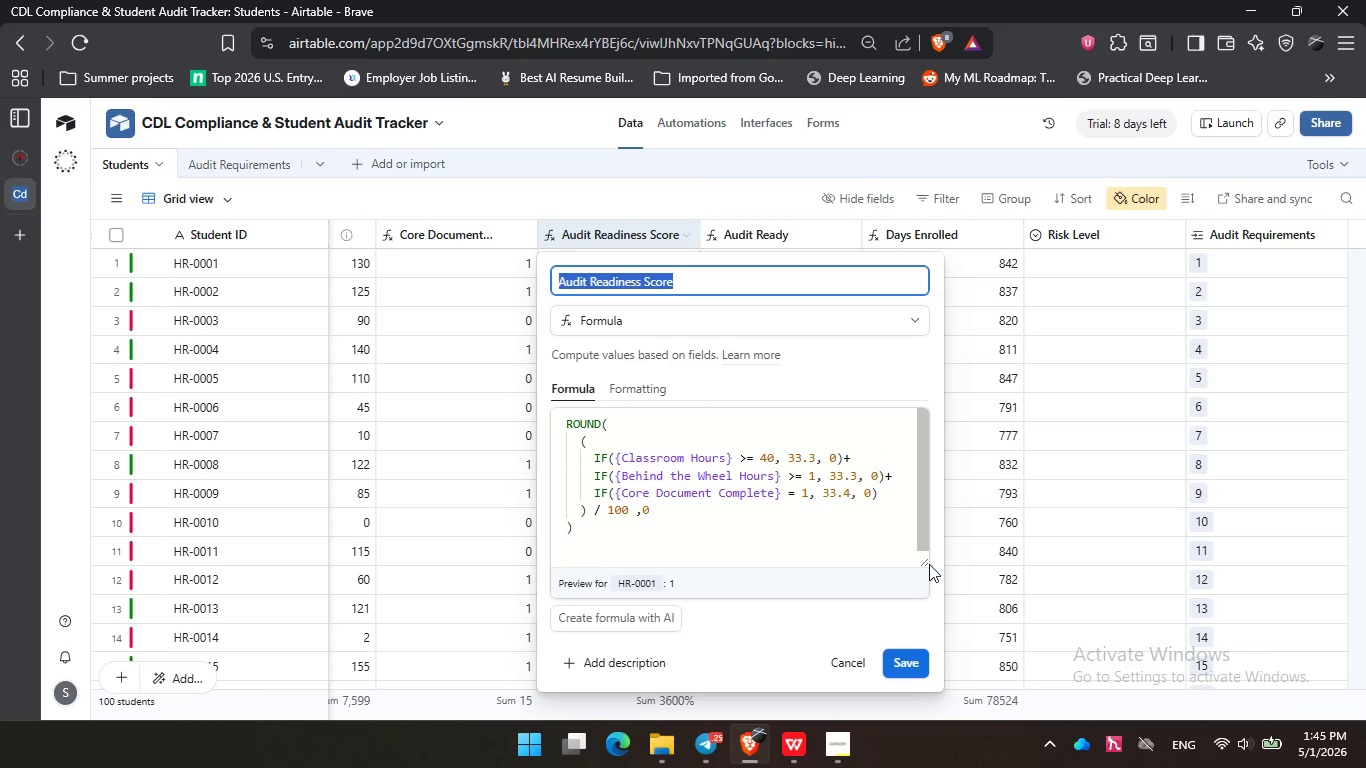 
wait(14.23)
 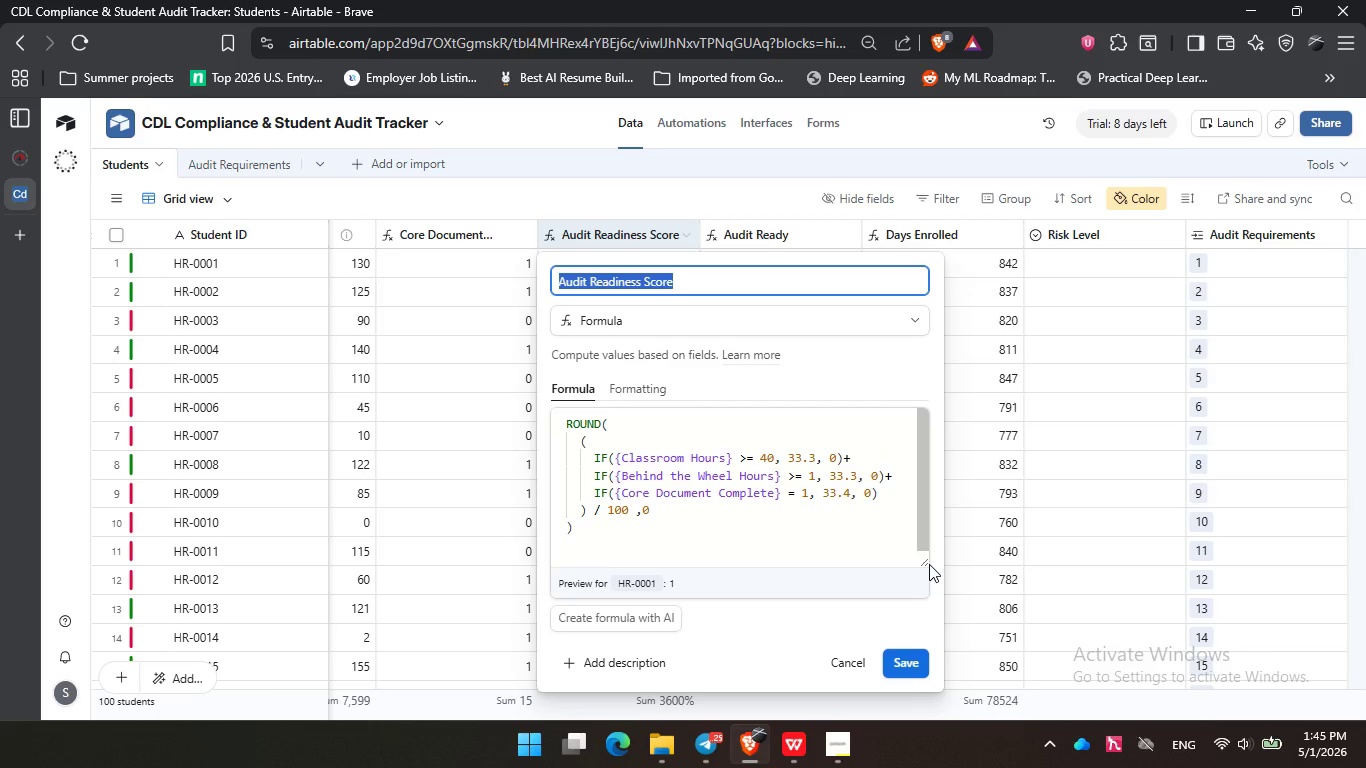 
left_click([815, 473])
 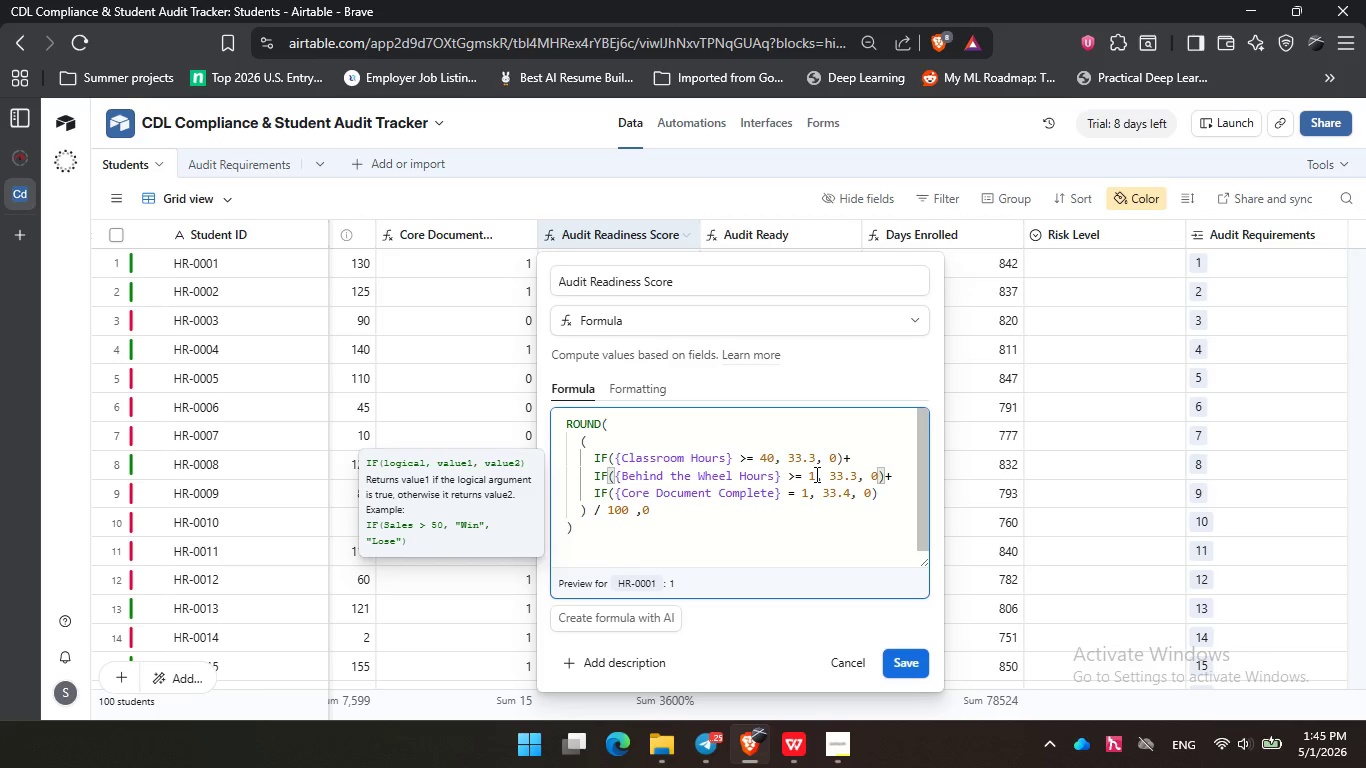 
wait(11.5)
 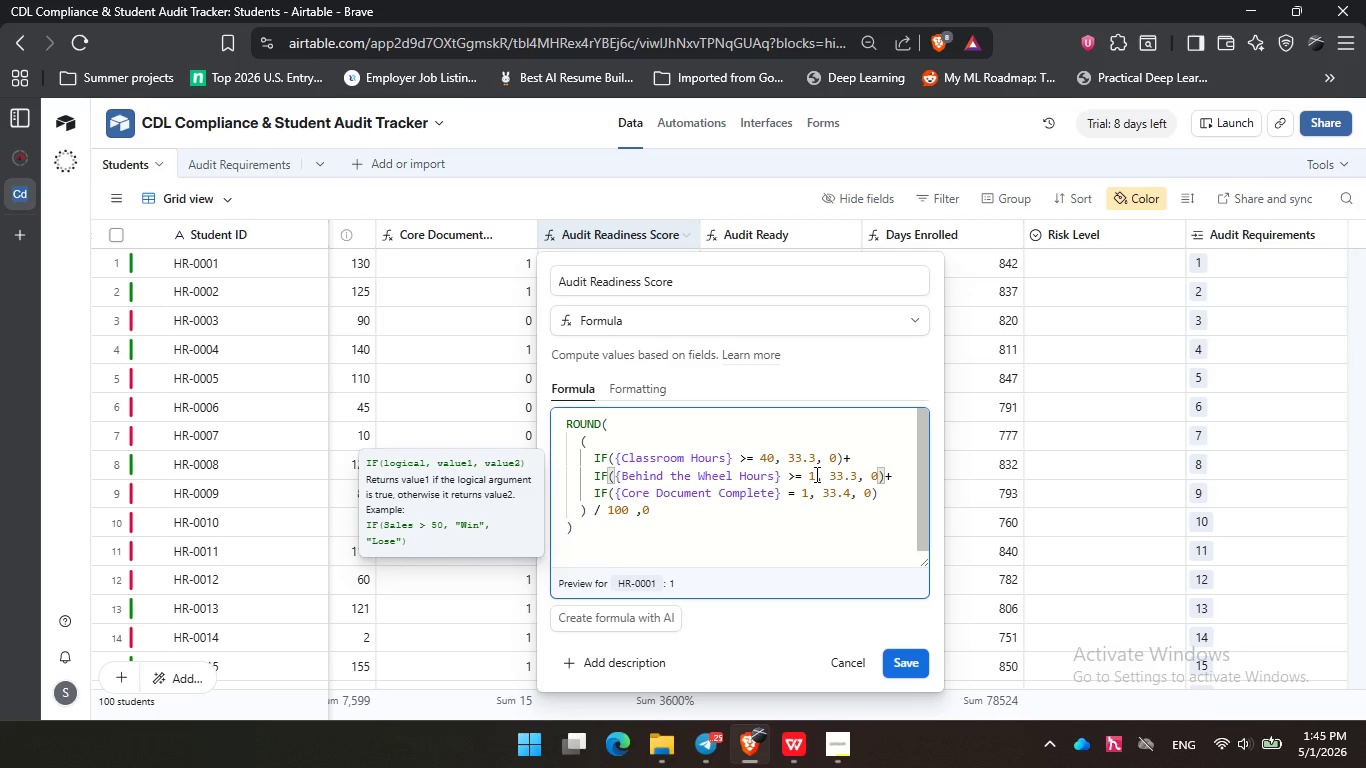 
key(Numpad2)
 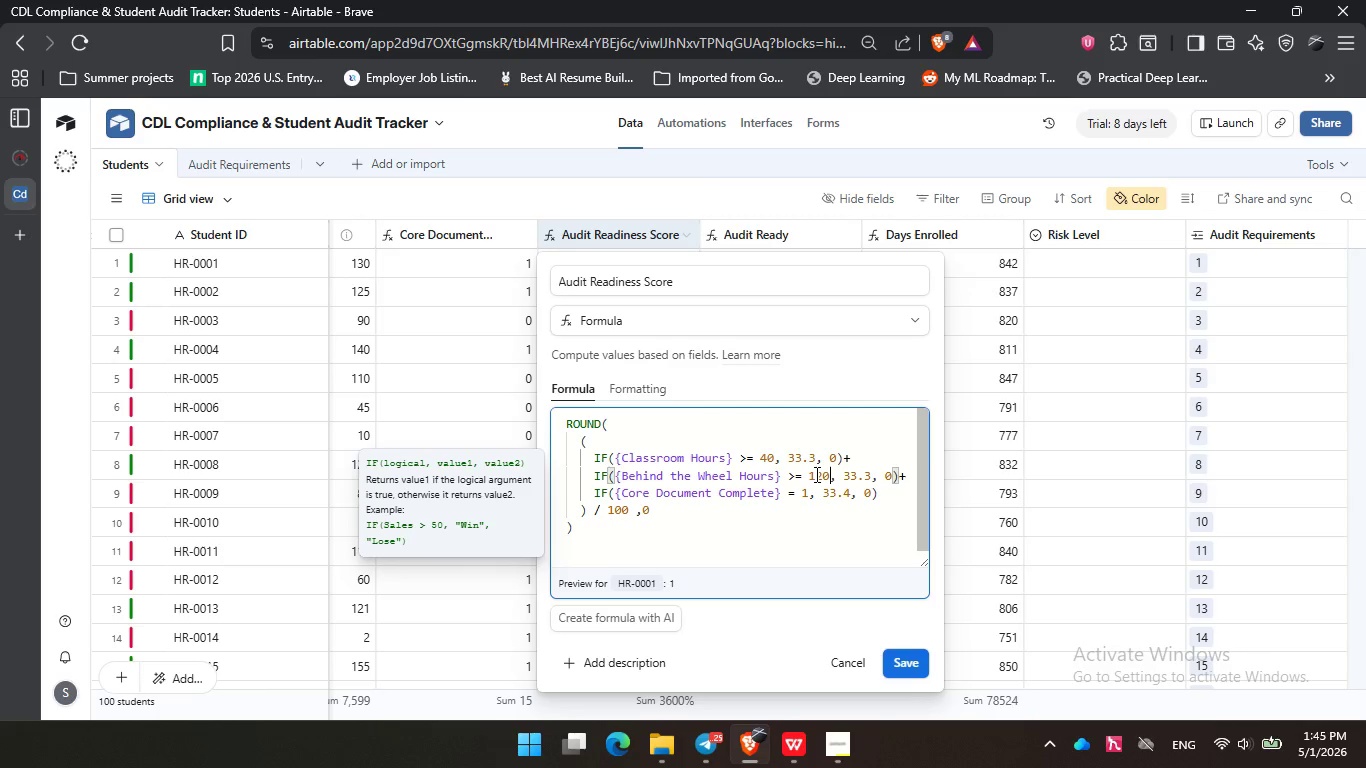 
key(Numpad0)
 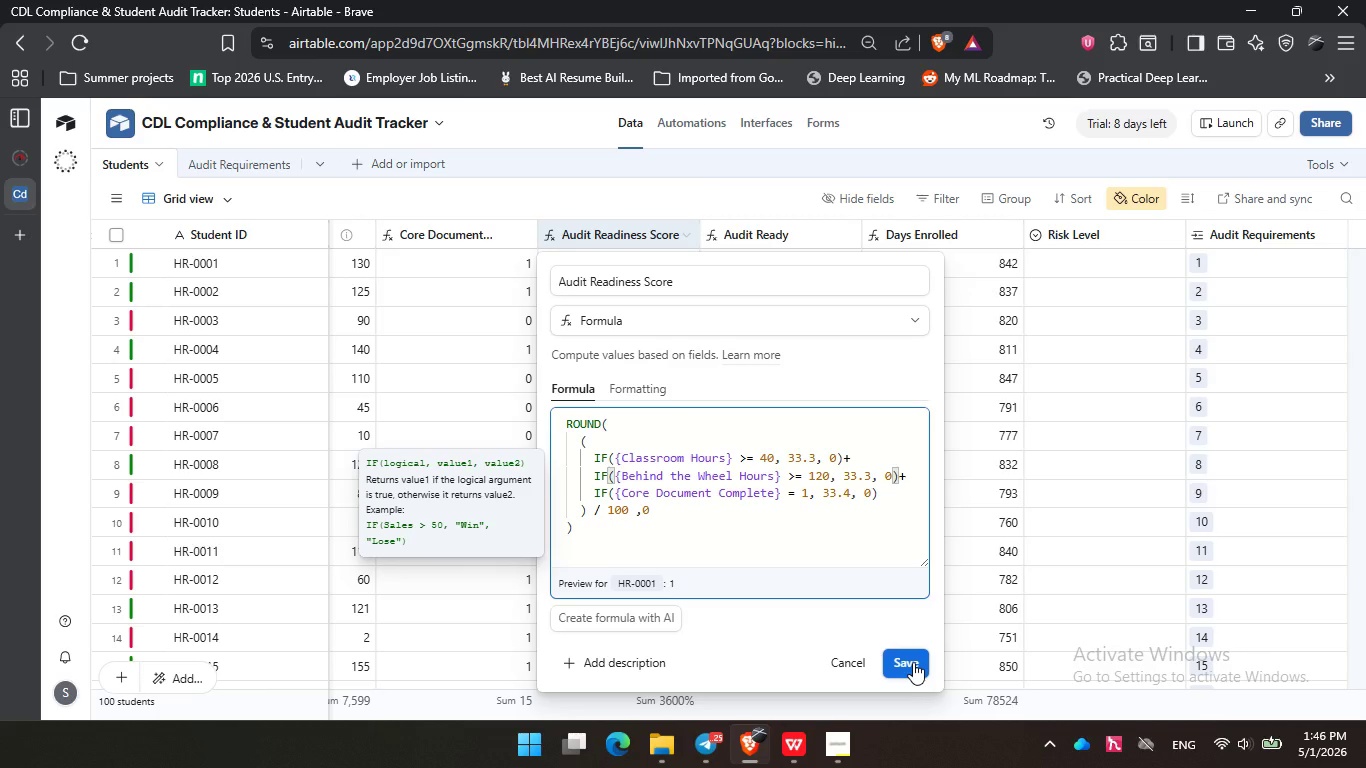 
wait(6.14)
 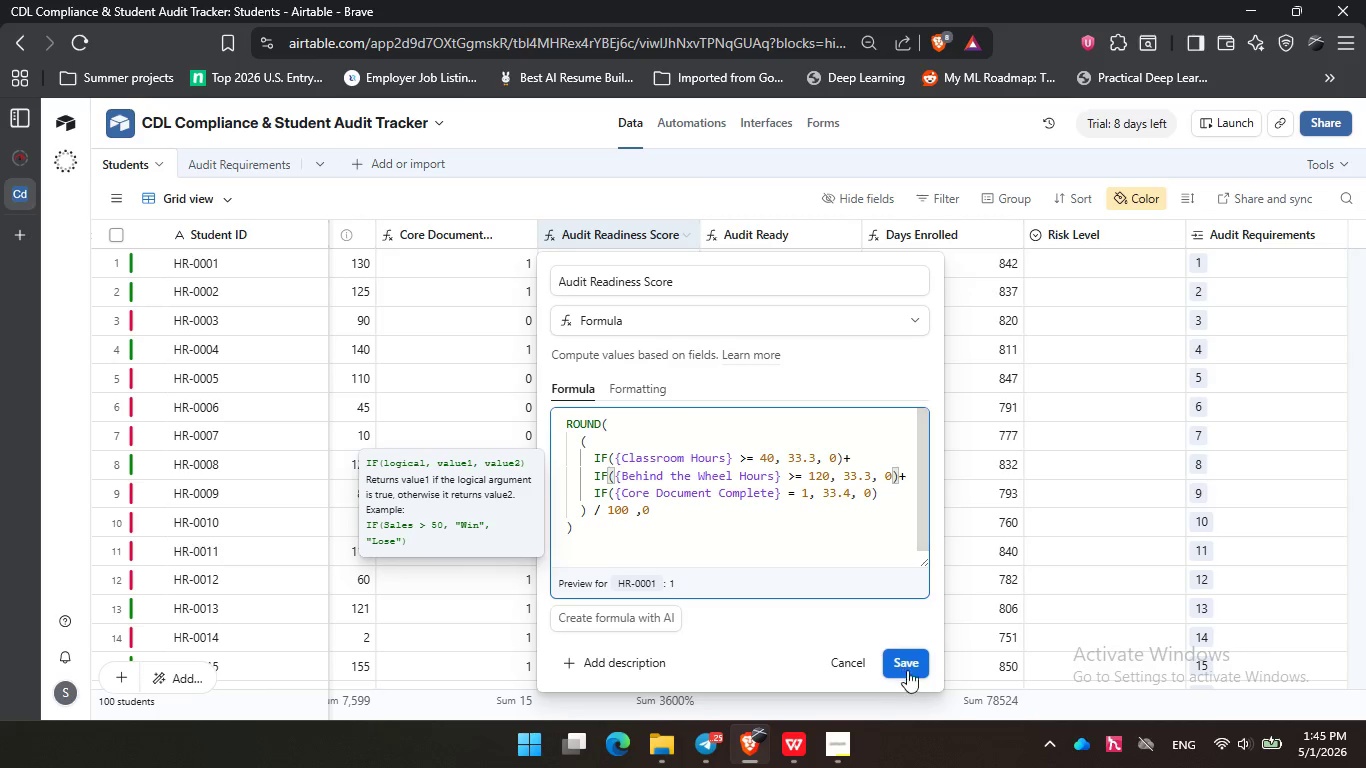 
left_click([913, 662])
 